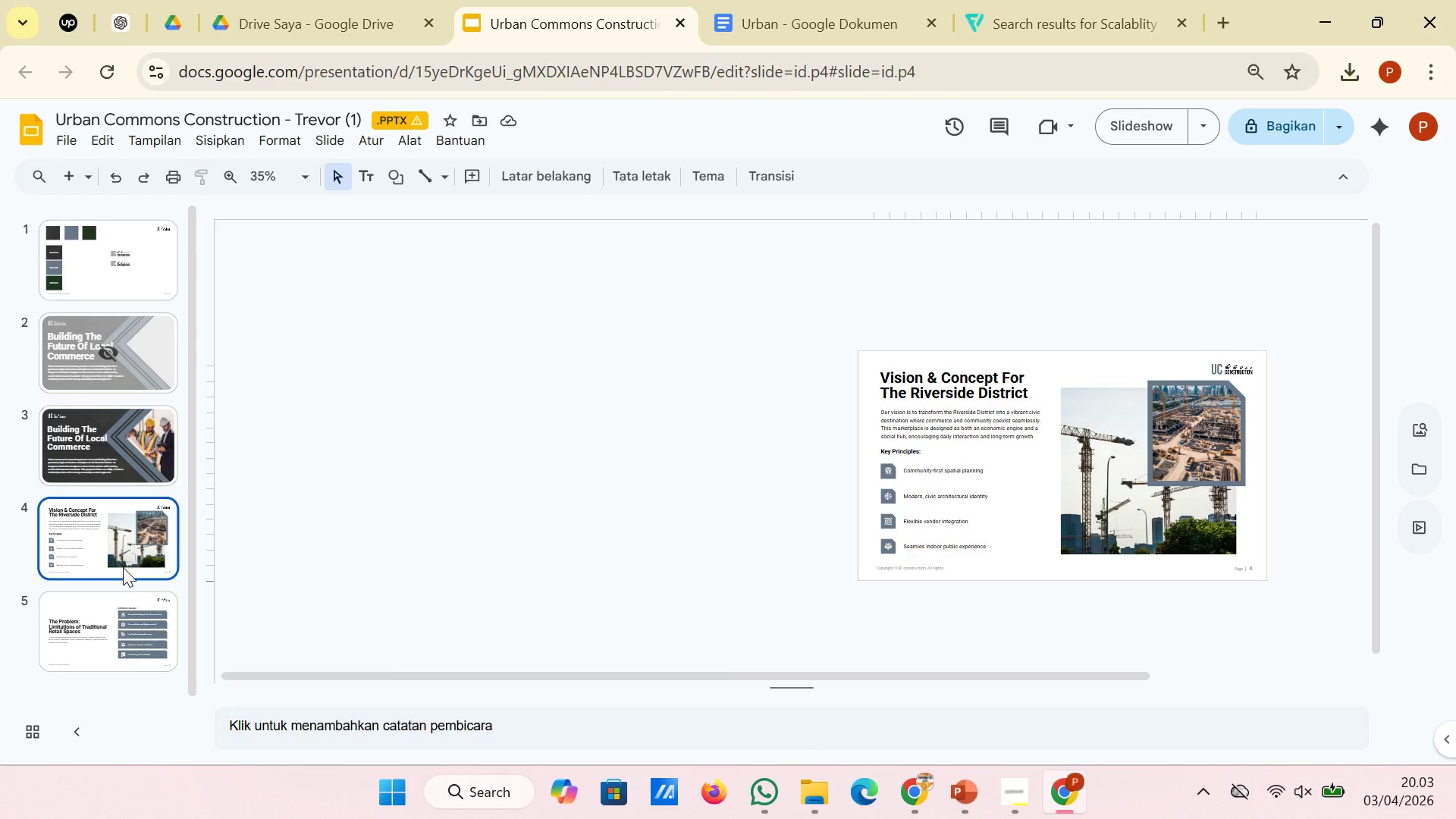 
left_click([118, 613])
 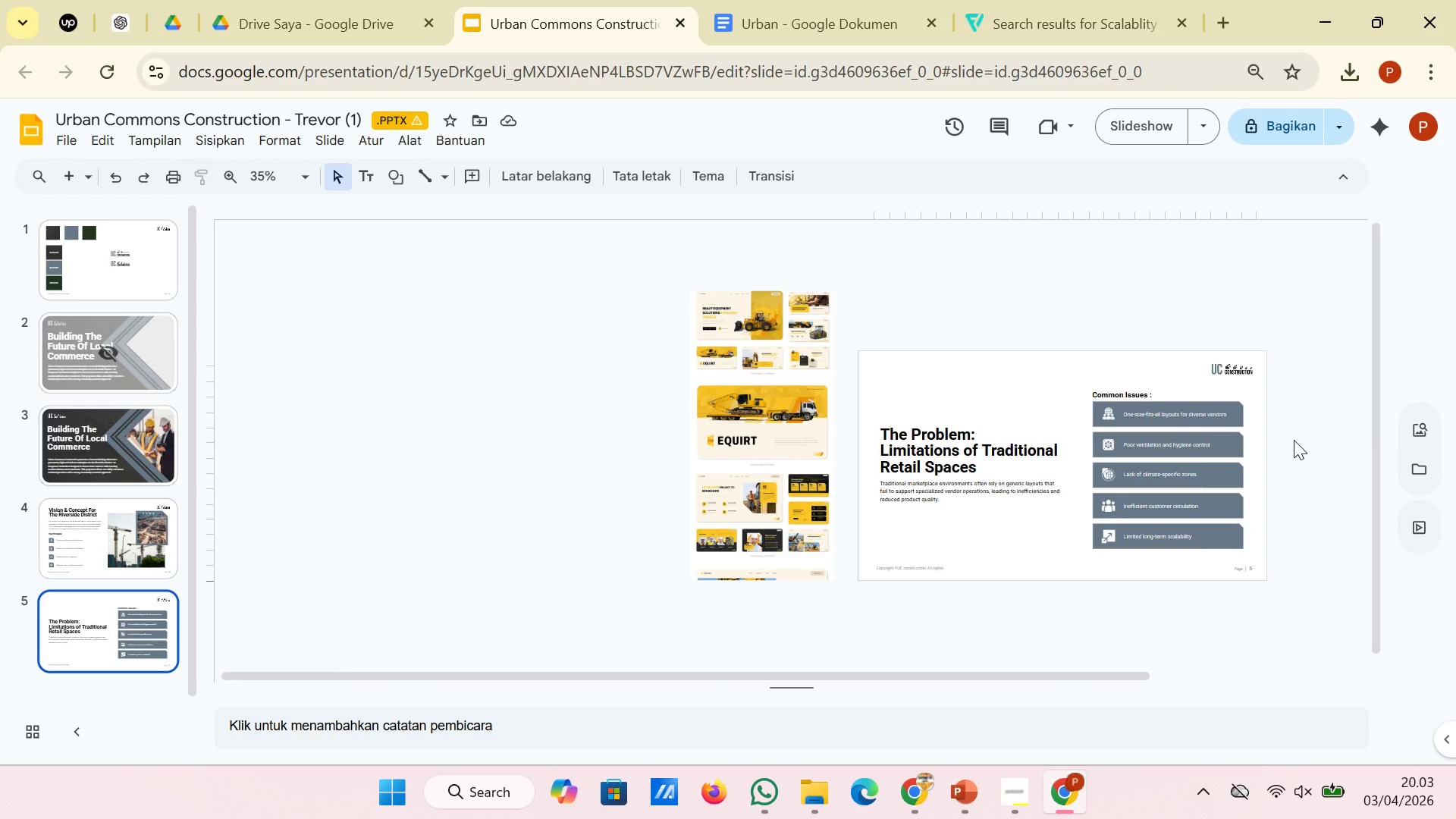 
wait(5.12)
 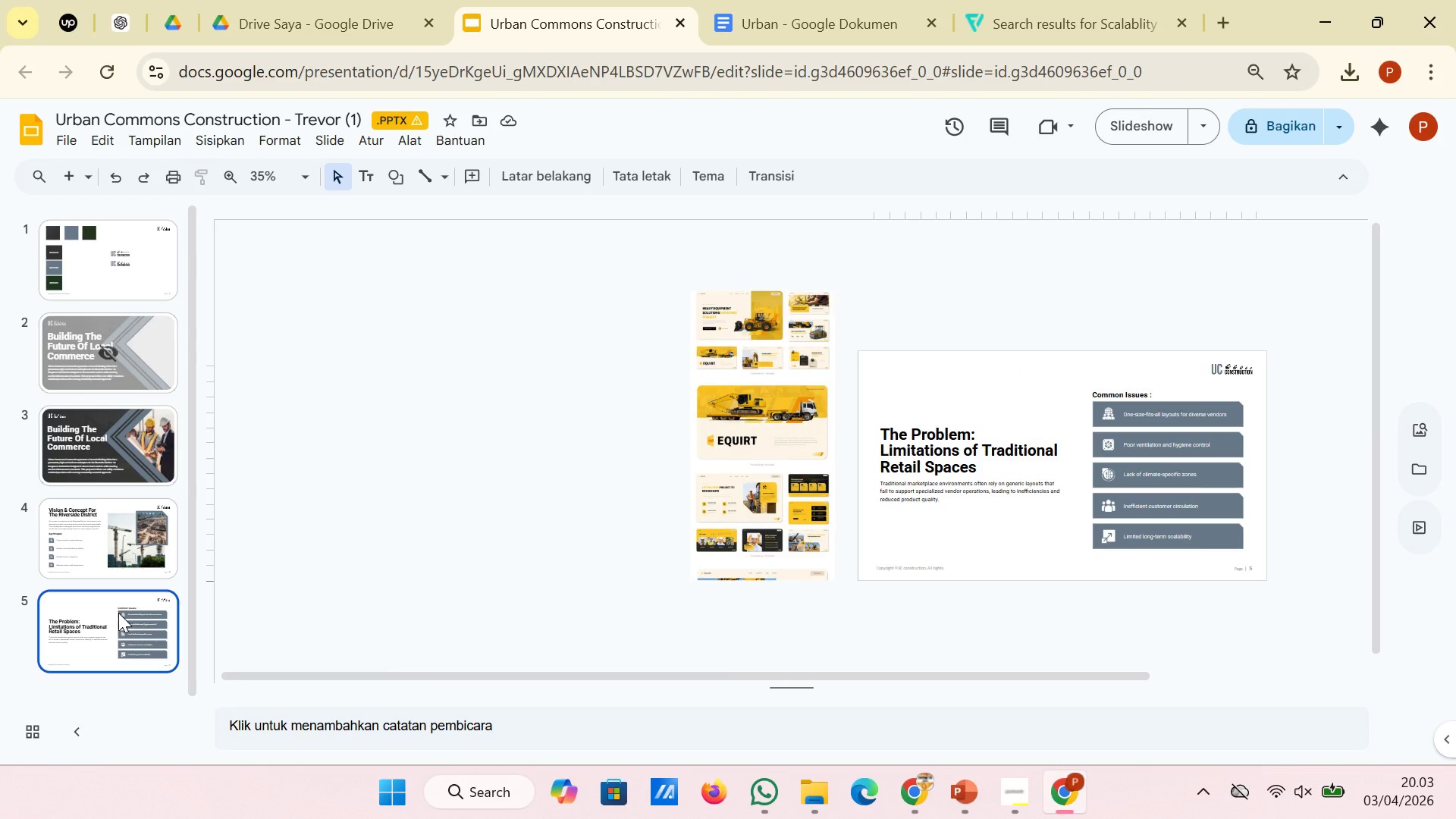 
hold_key(key=ControlLeft, duration=1.59)
scroll: coordinate [1294, 440], scroll_direction: up, amount: 1.0
 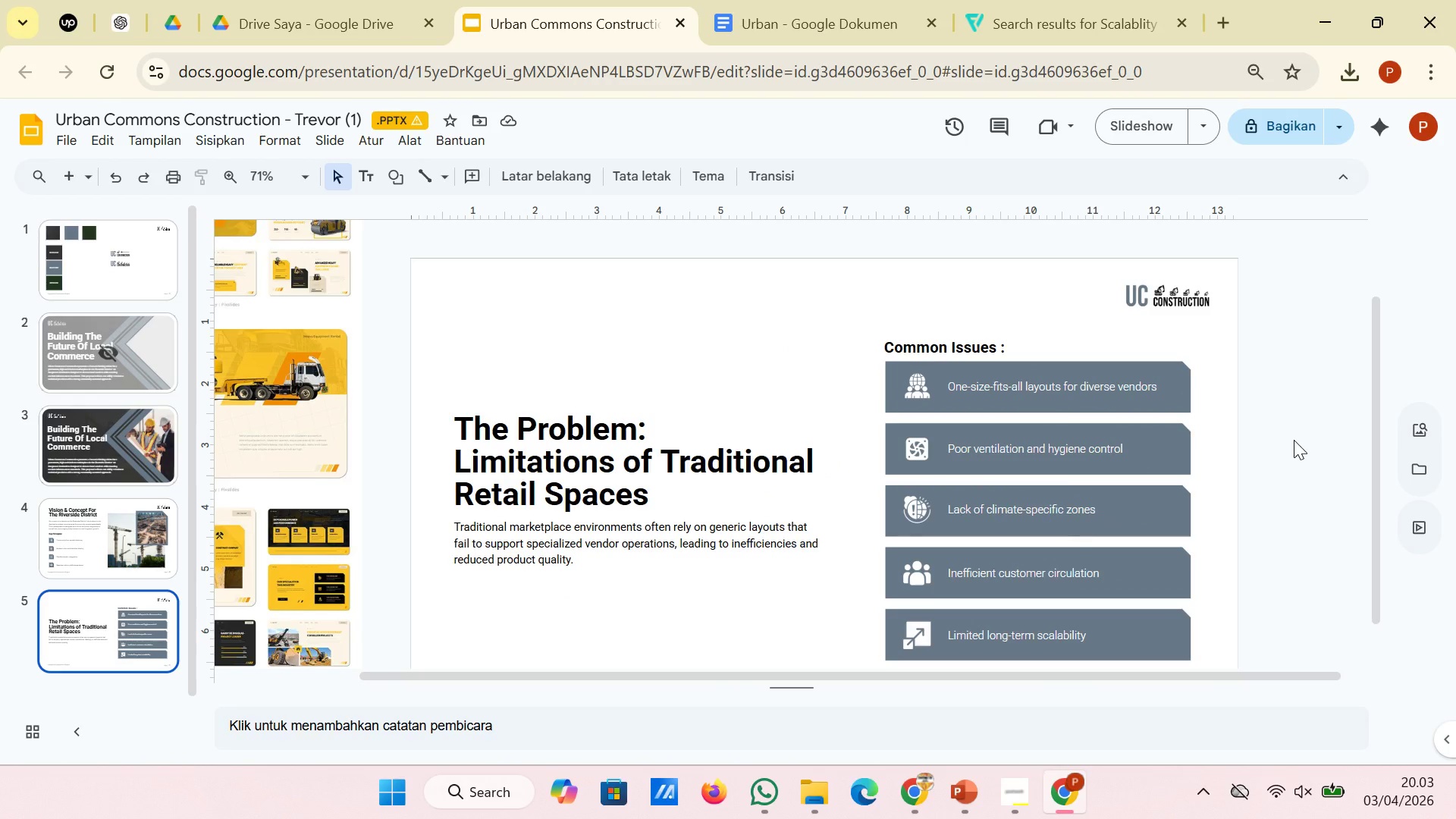 
scroll: coordinate [1294, 440], scroll_direction: down, amount: 1.0
 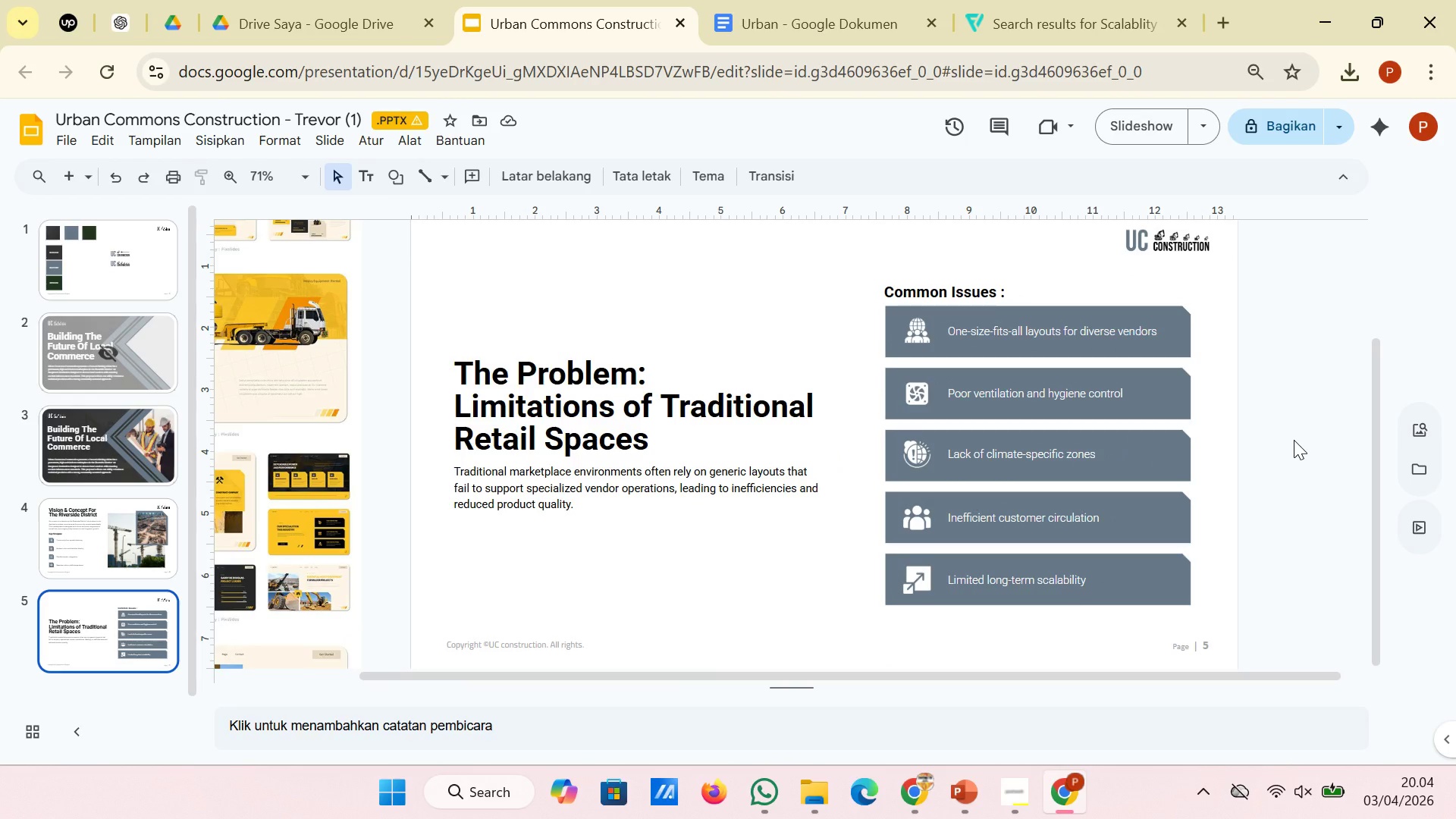 
wait(11.44)
 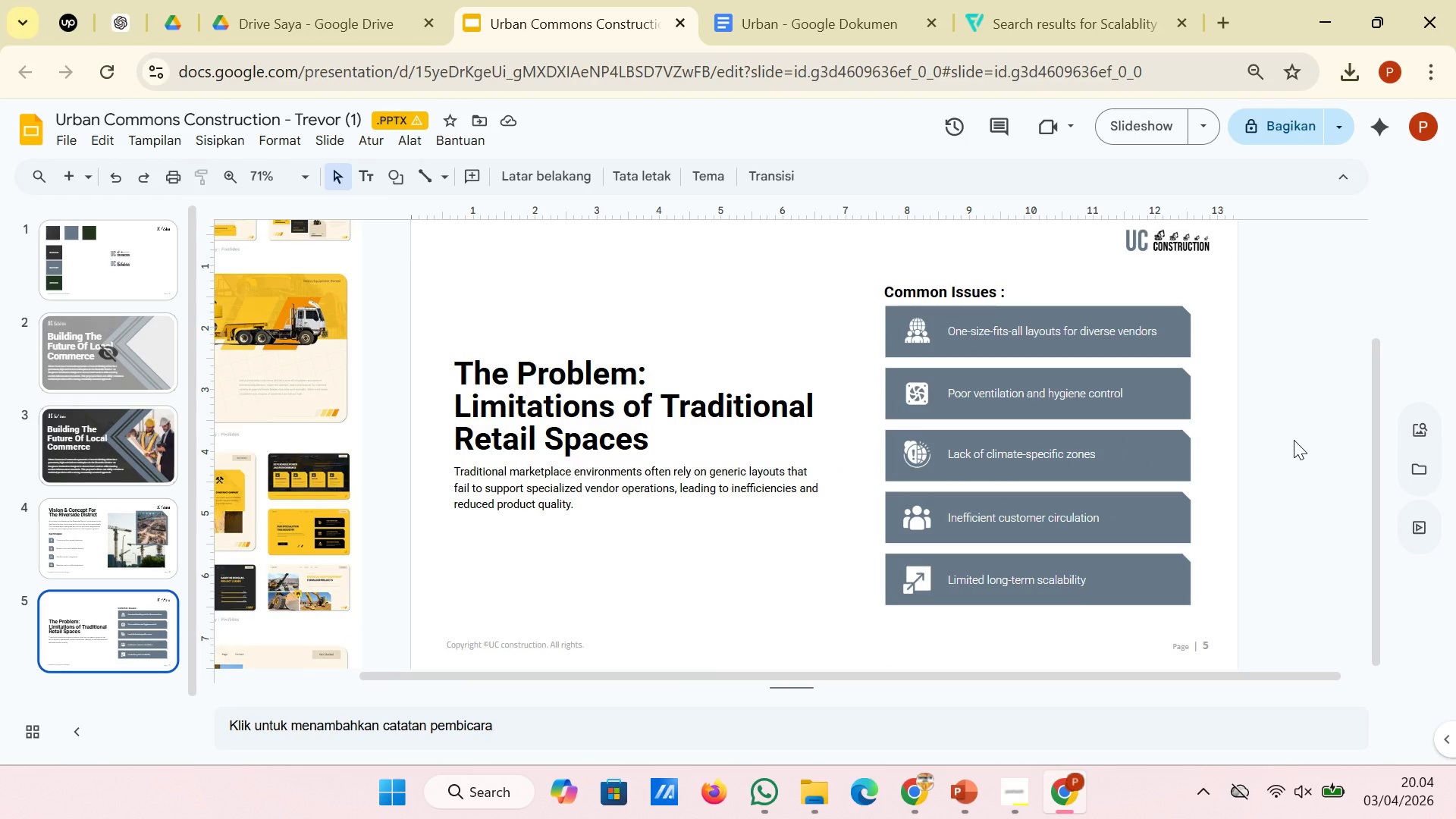 
left_click([579, 513])
 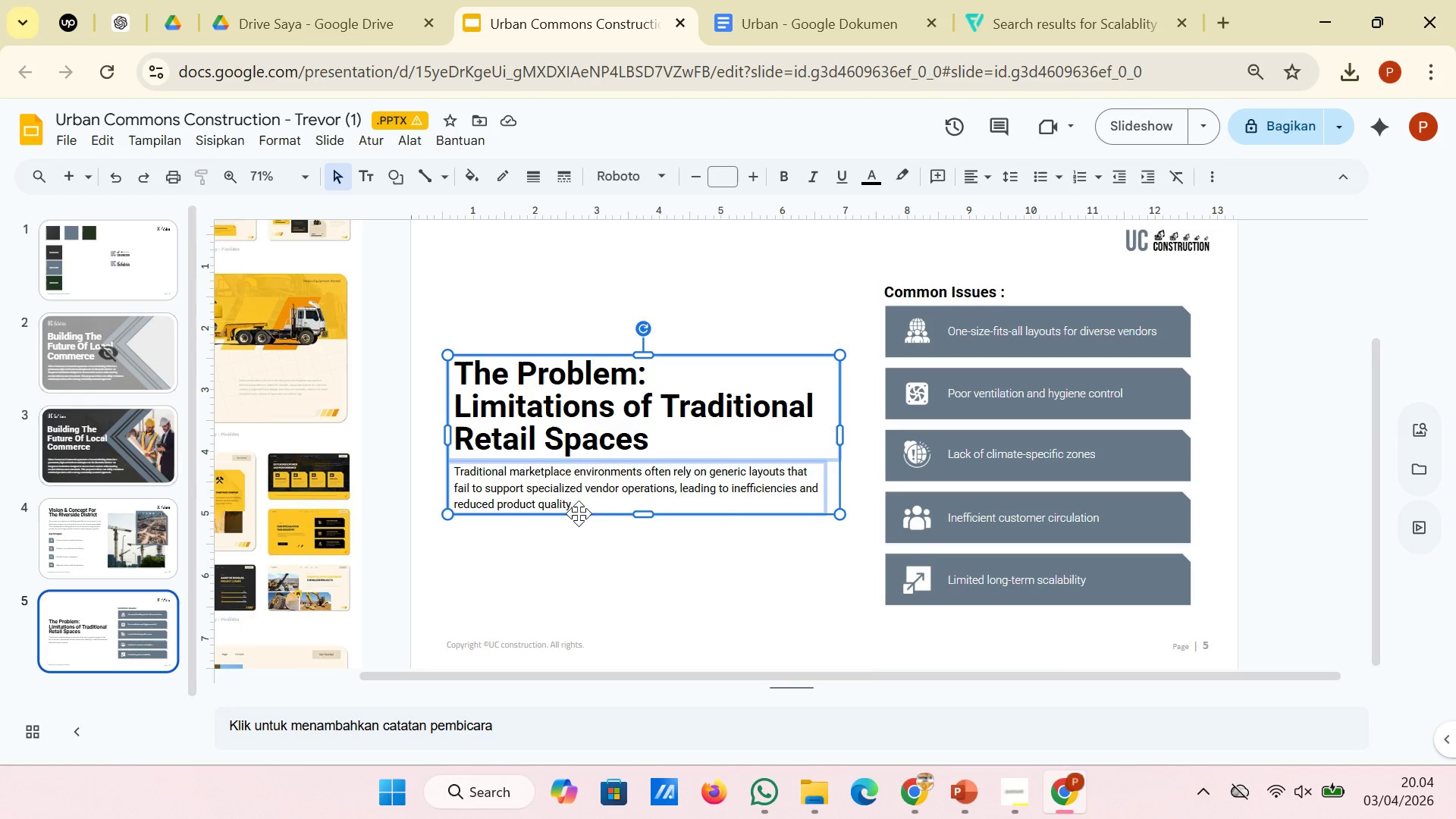 
right_click([579, 513])
 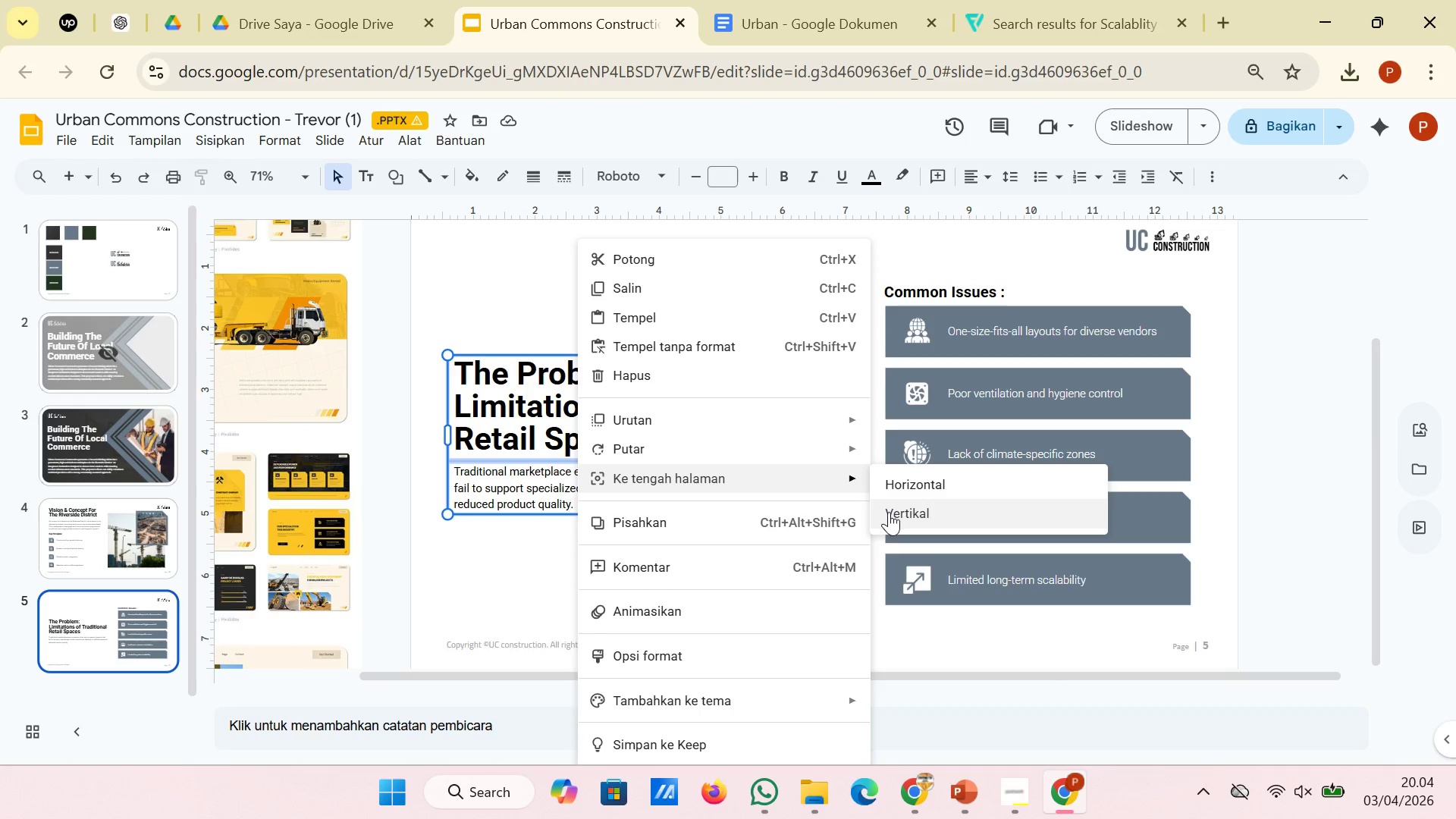 
left_click([889, 512])
 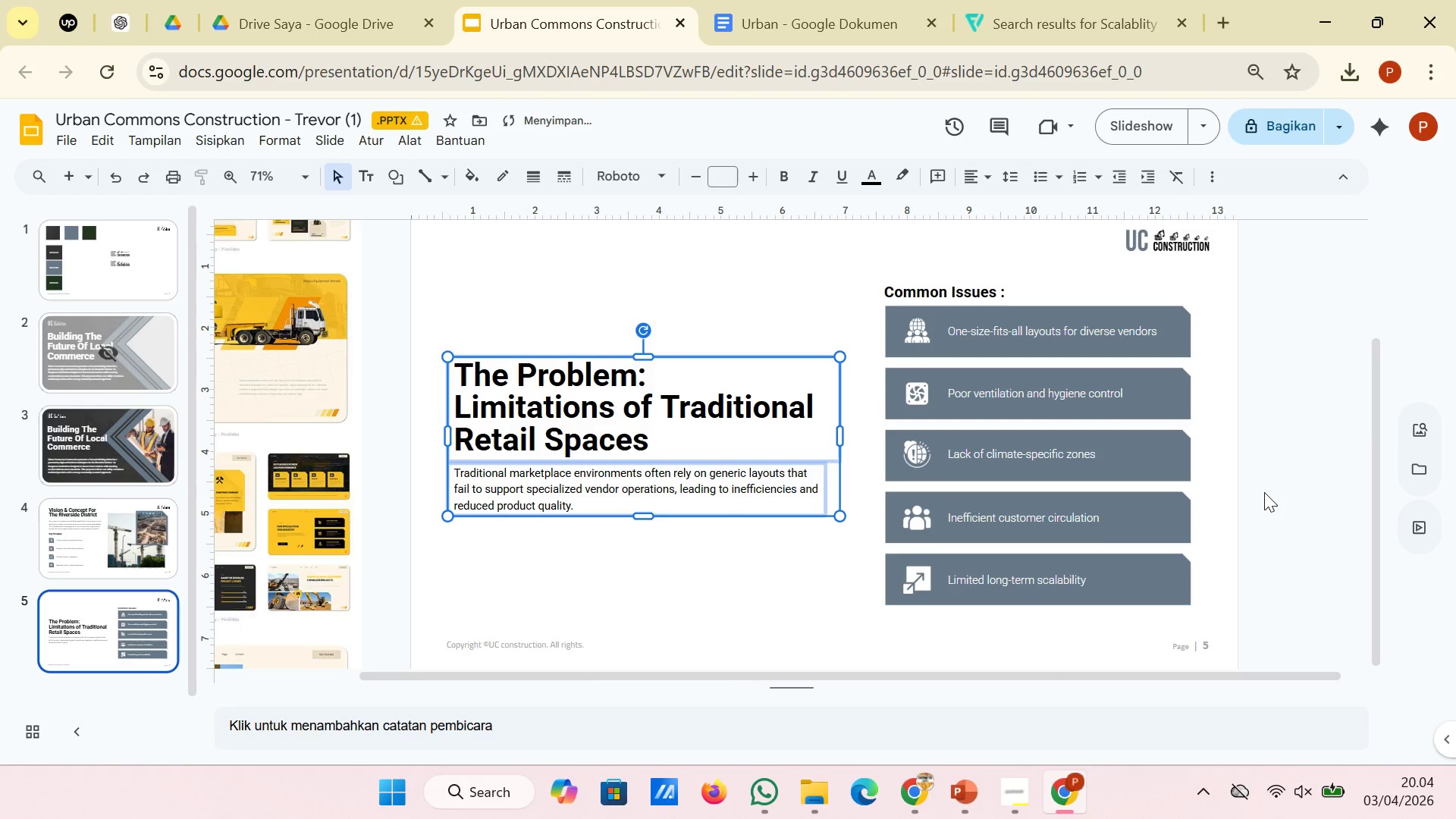 
left_click([1279, 488])
 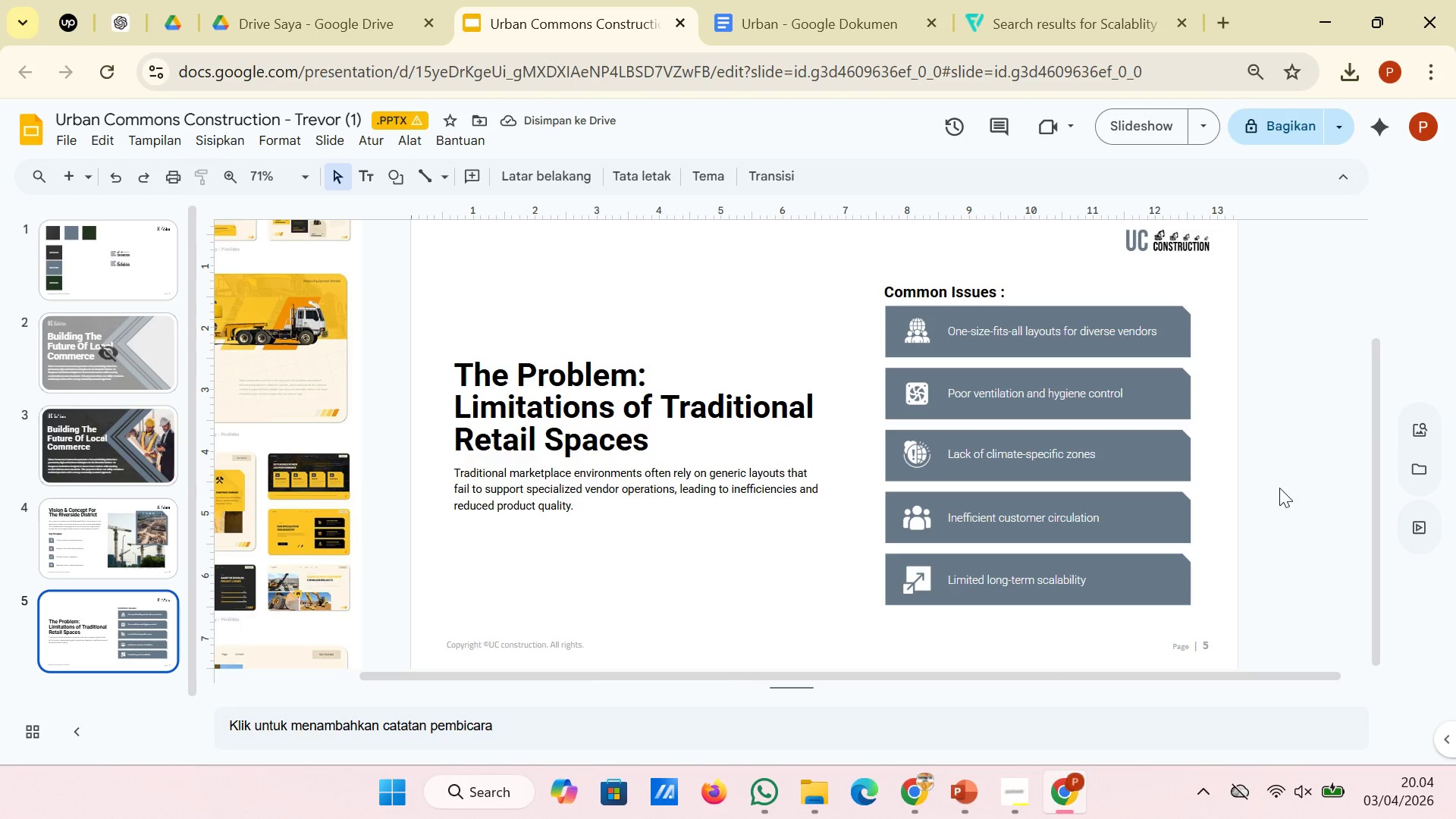 
hold_key(key=ControlLeft, duration=1.47)
scroll: coordinate [1279, 488], scroll_direction: down, amount: 1.0
 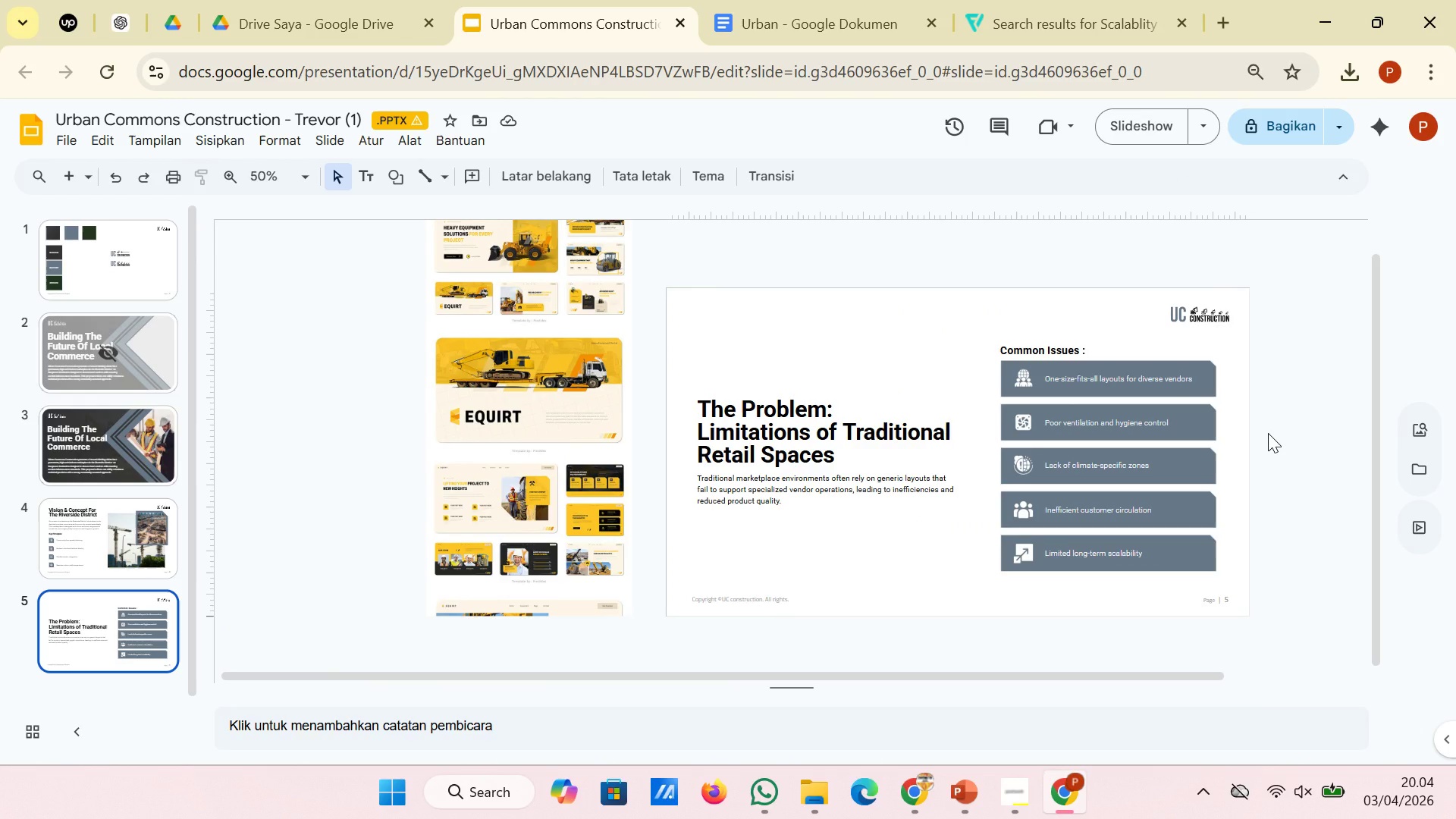 
wait(5.03)
 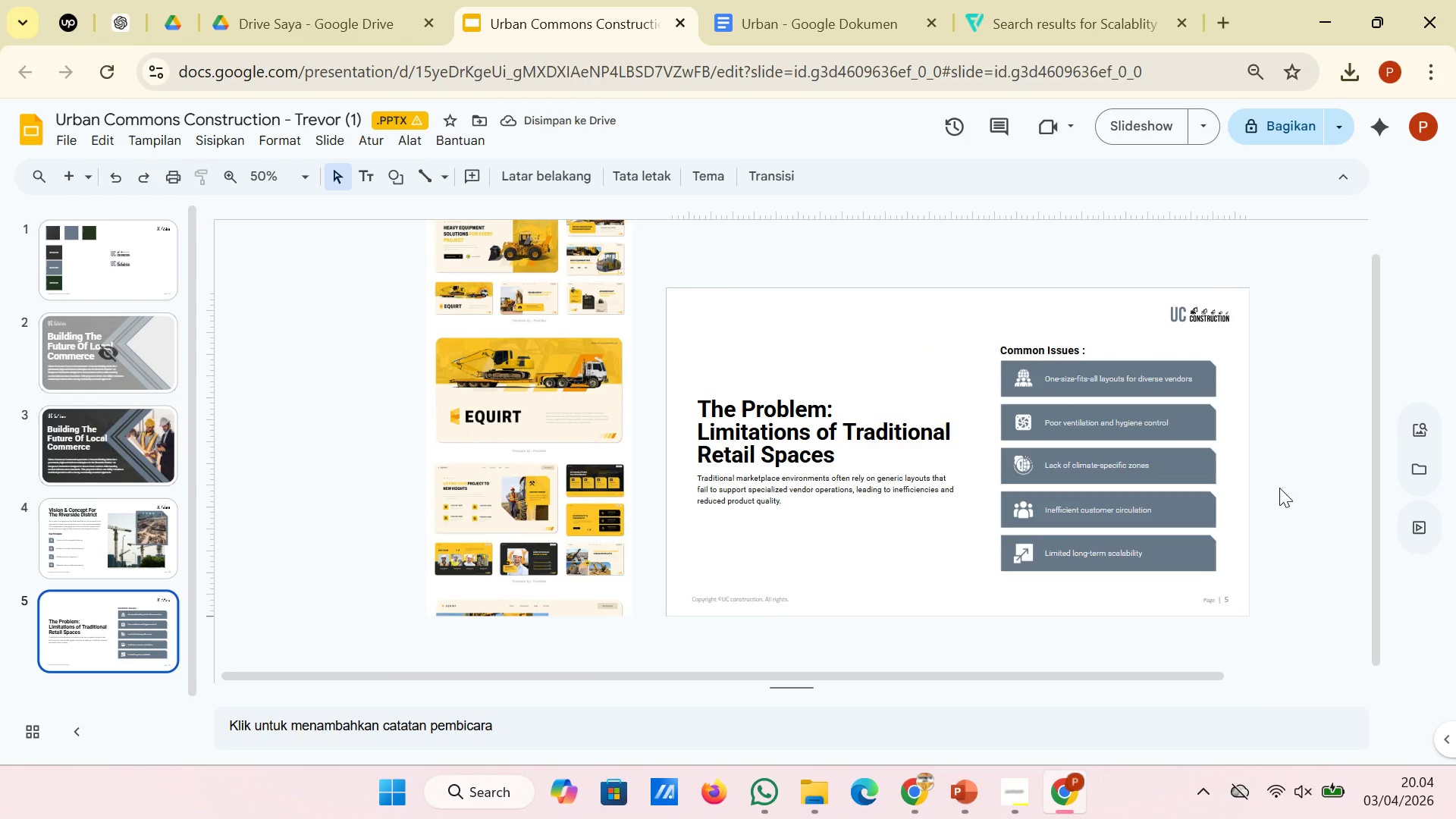 
left_click([500, 428])
 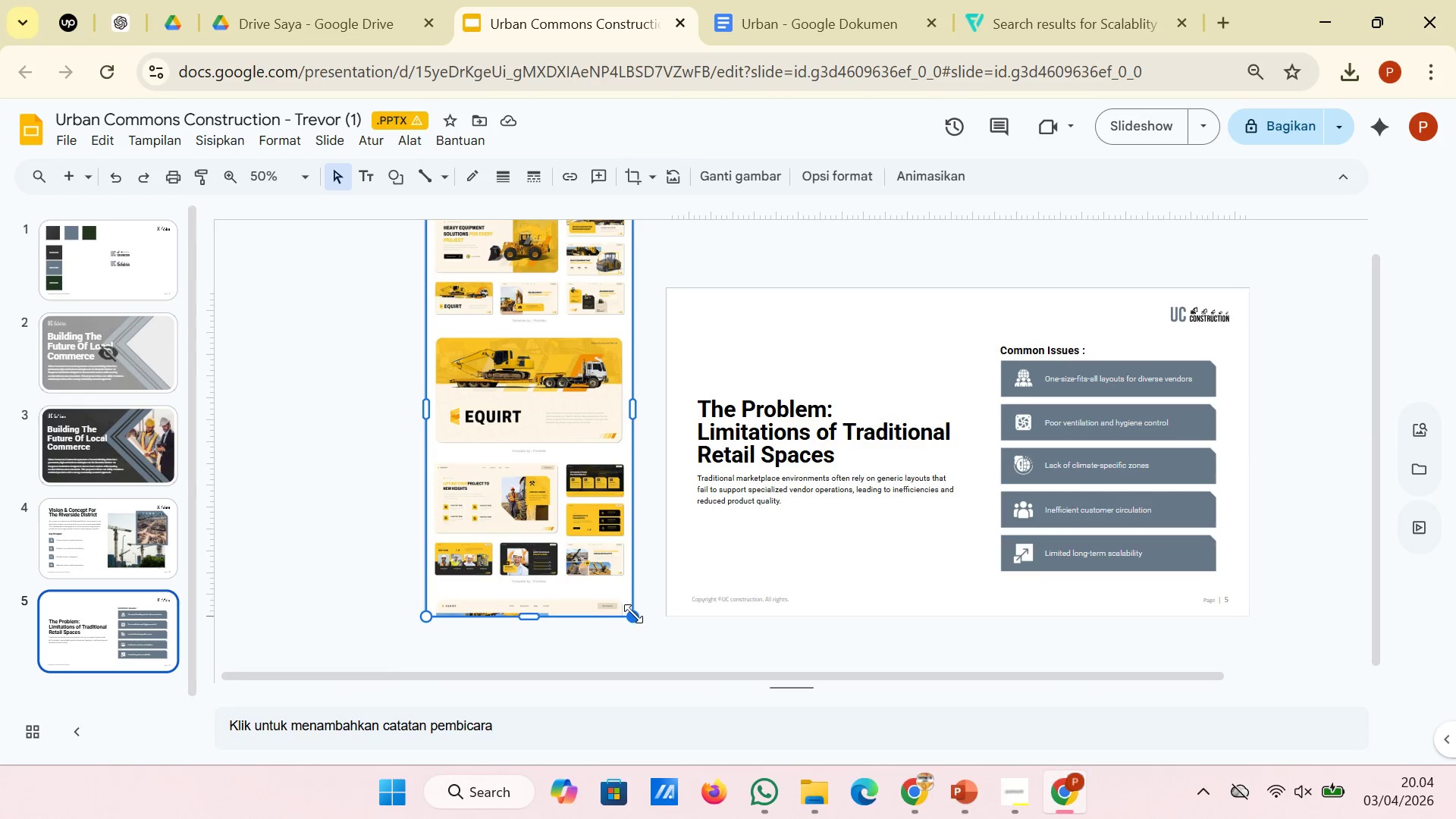 
left_click_drag(start_coordinate=[633, 613], to_coordinate=[725, 654])
 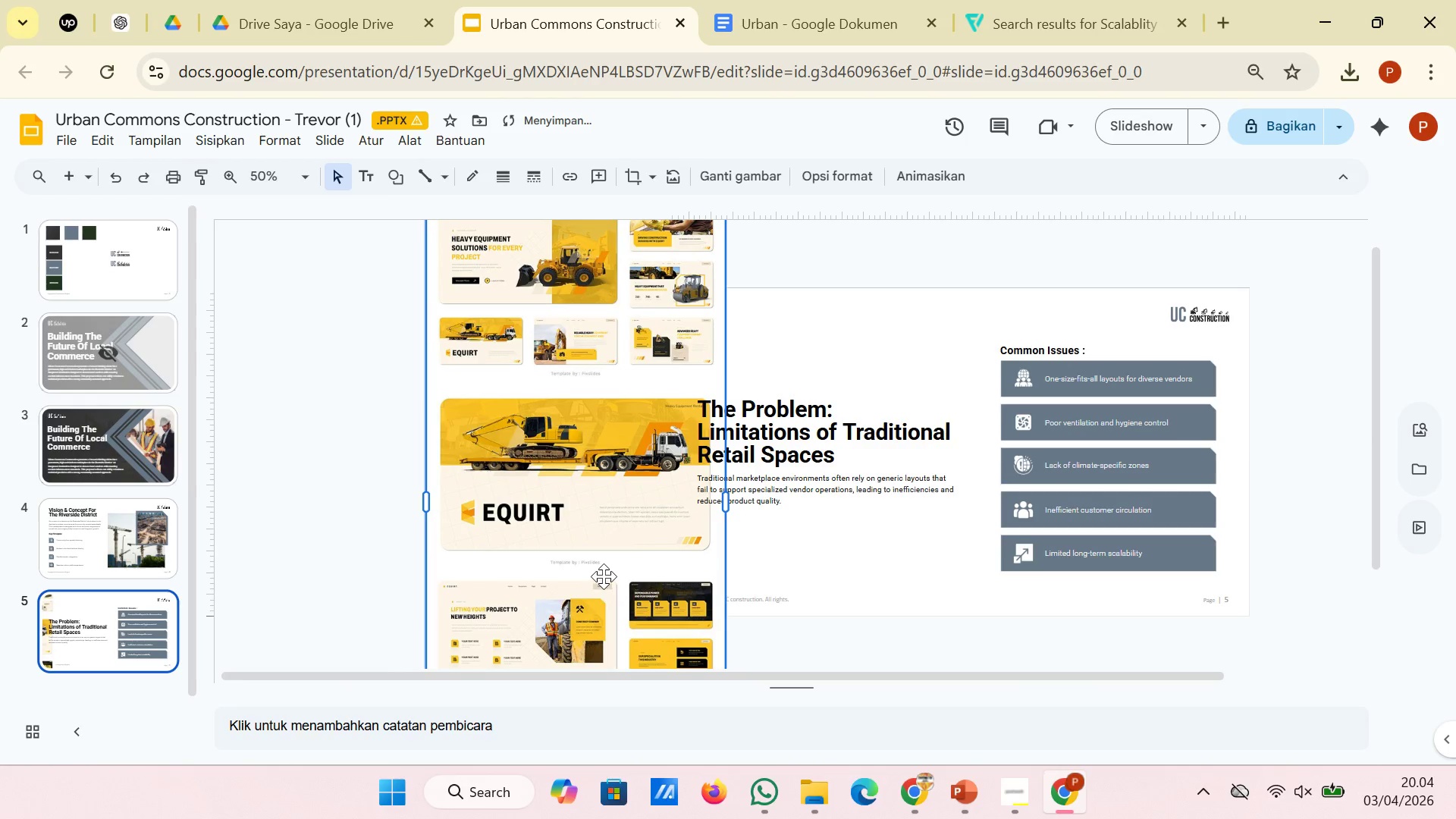 
left_click_drag(start_coordinate=[604, 576], to_coordinate=[508, 480])
 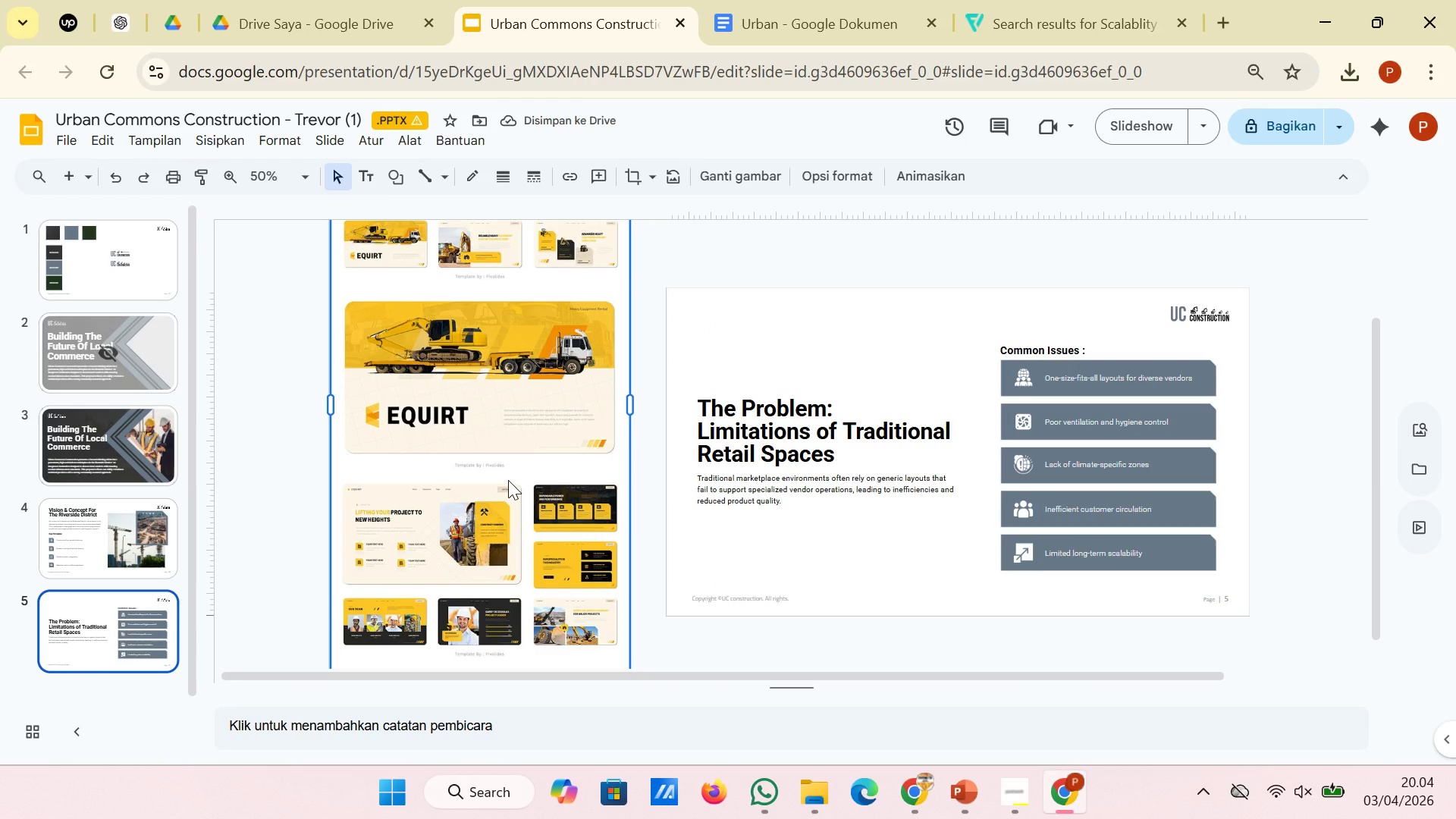 
left_click_drag(start_coordinate=[514, 508], to_coordinate=[510, 456])
 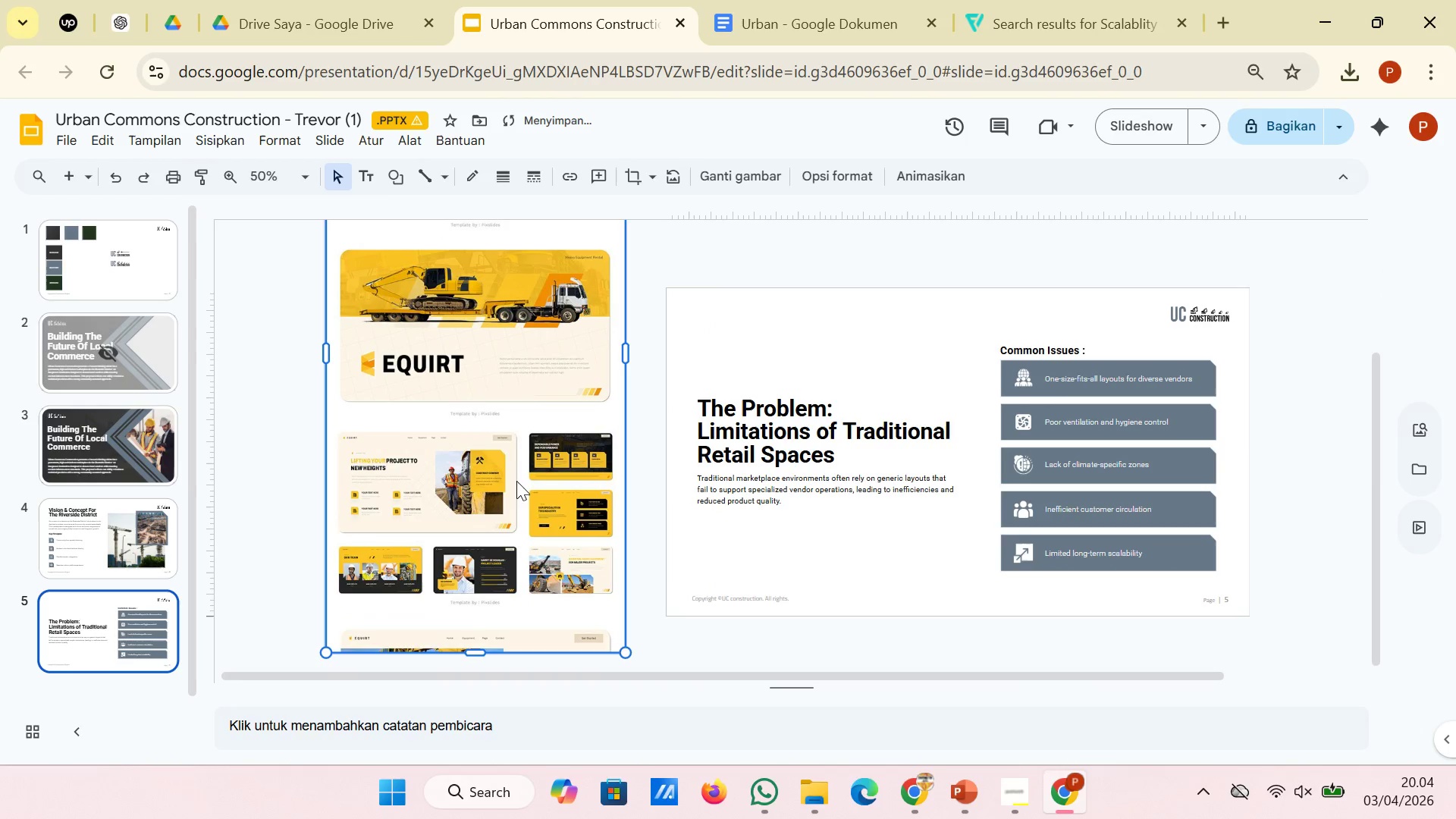 
left_click_drag(start_coordinate=[516, 481], to_coordinate=[526, 447])
 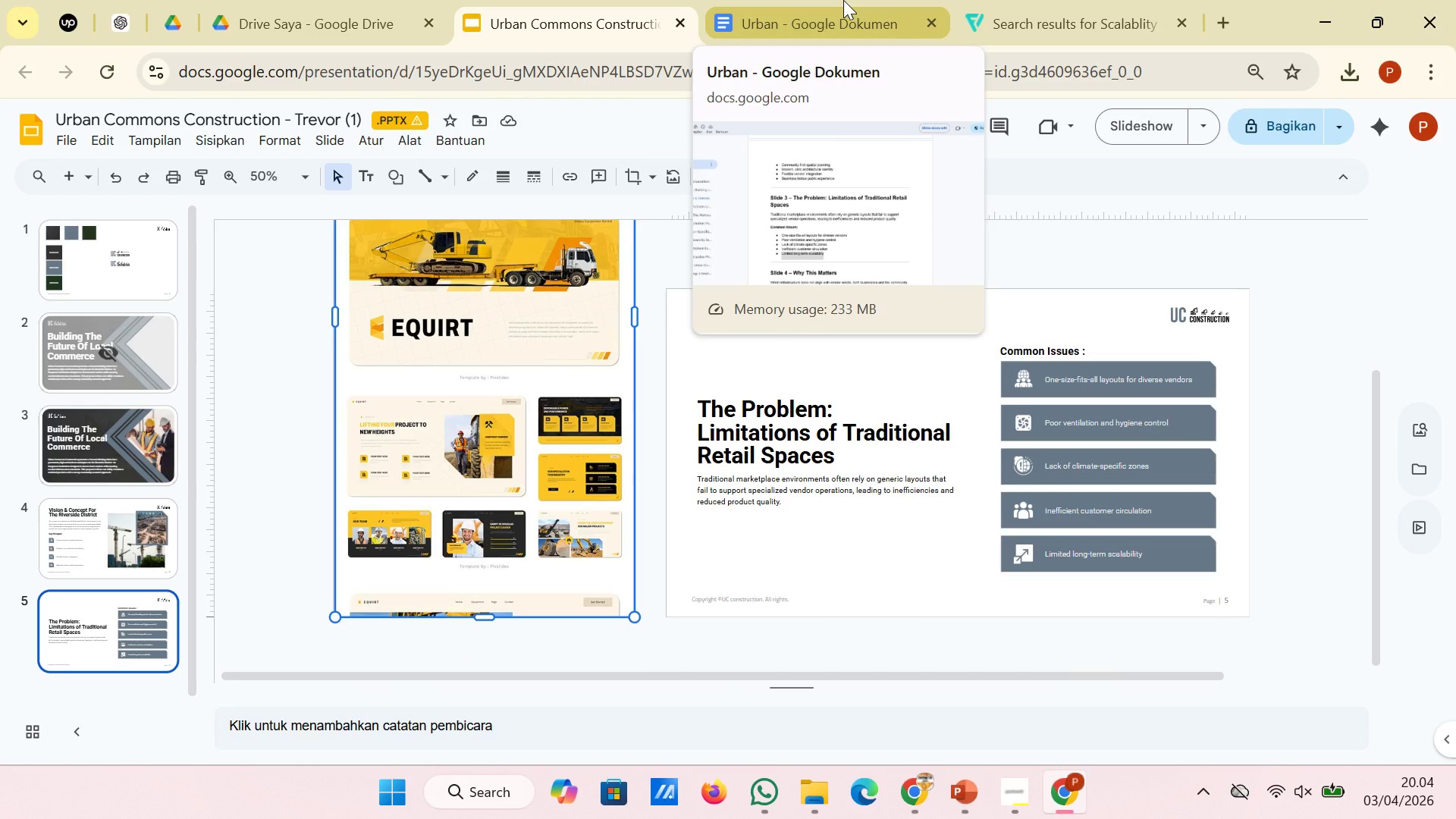 
wait(11.17)
 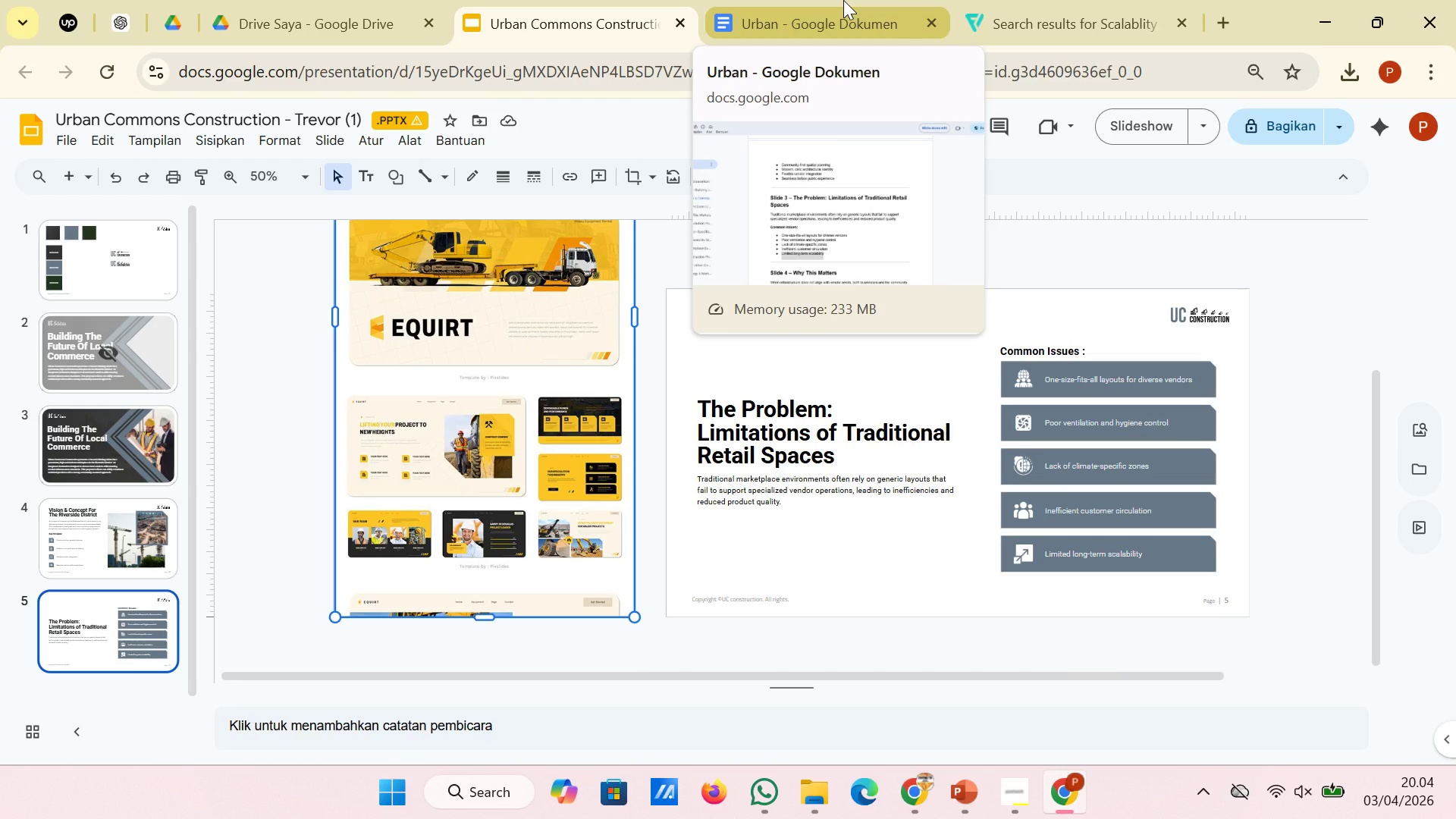 
left_click([843, 0])
 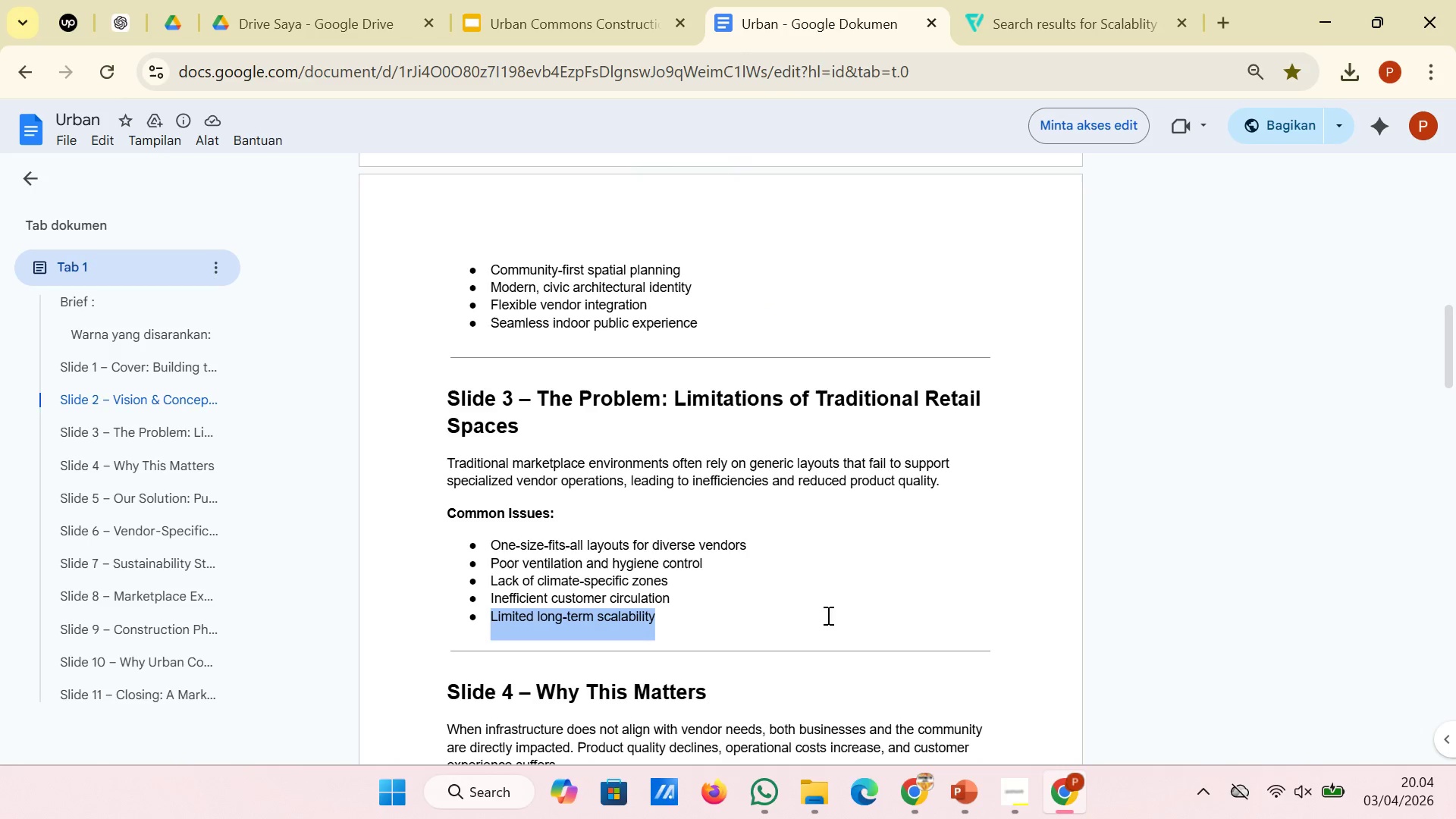 
scroll: coordinate [769, 554], scroll_direction: down, amount: 2.0
 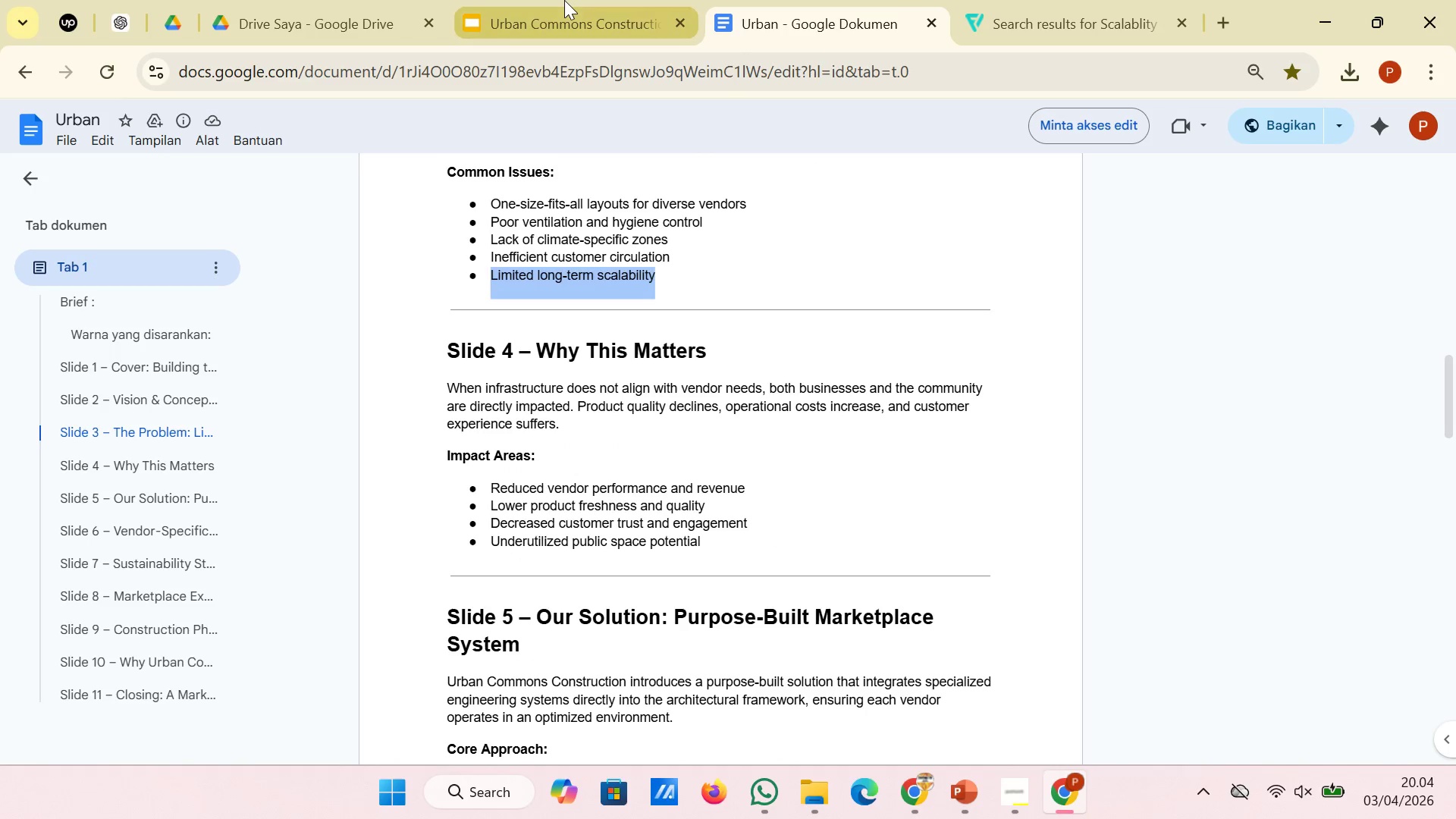 
left_click([564, 0])
 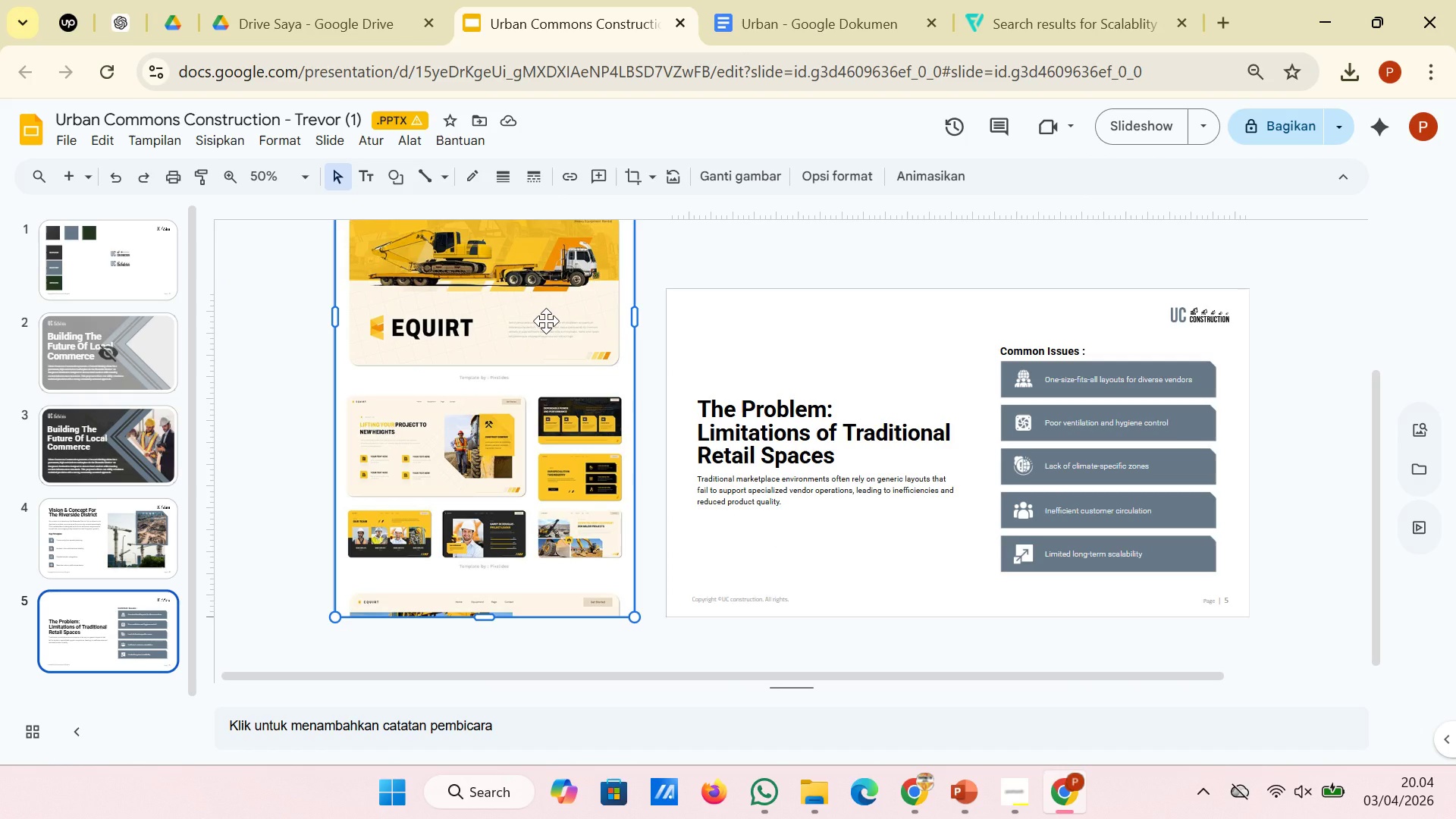 
wait(11.67)
 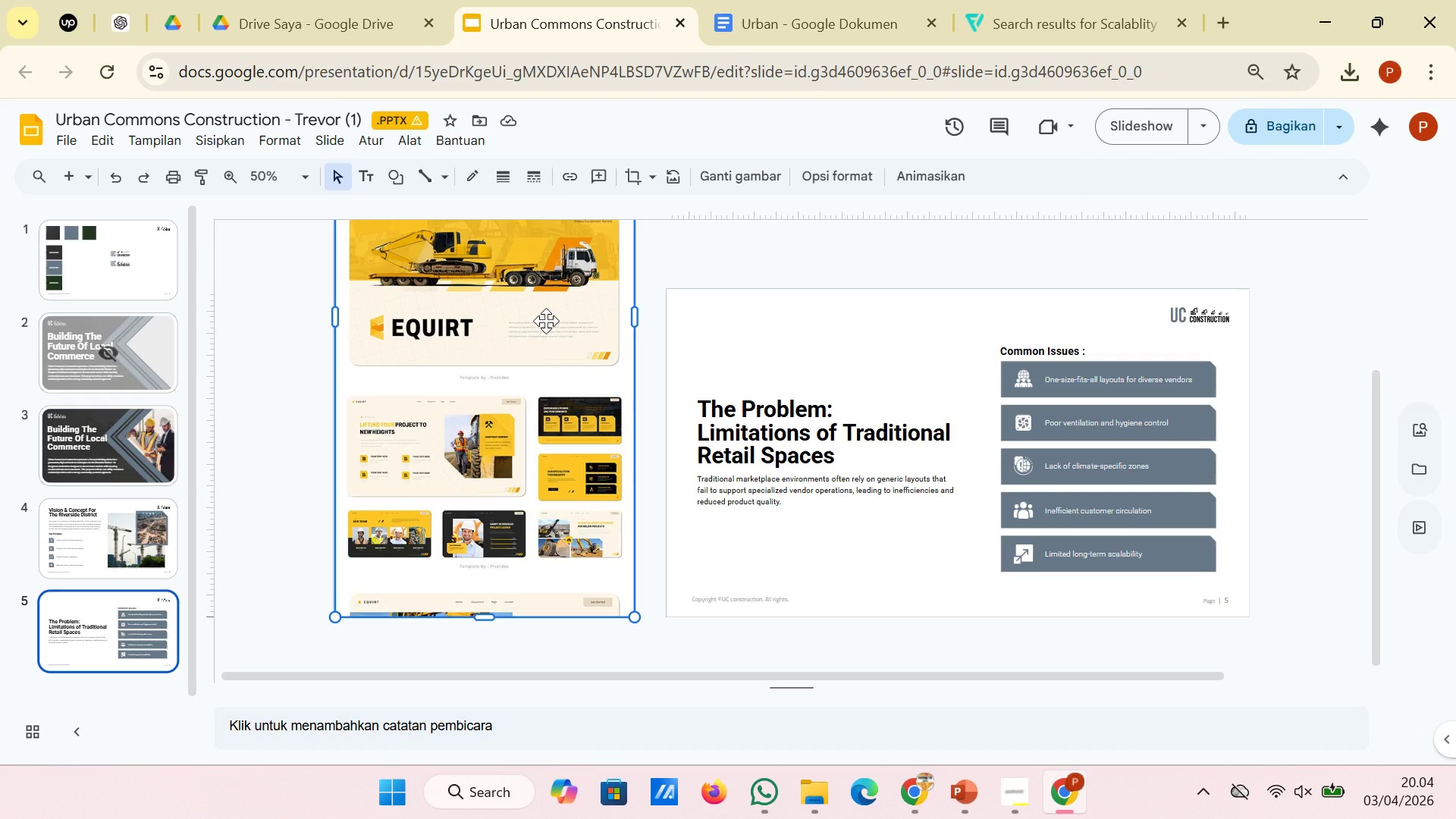 
left_click([384, 476])
 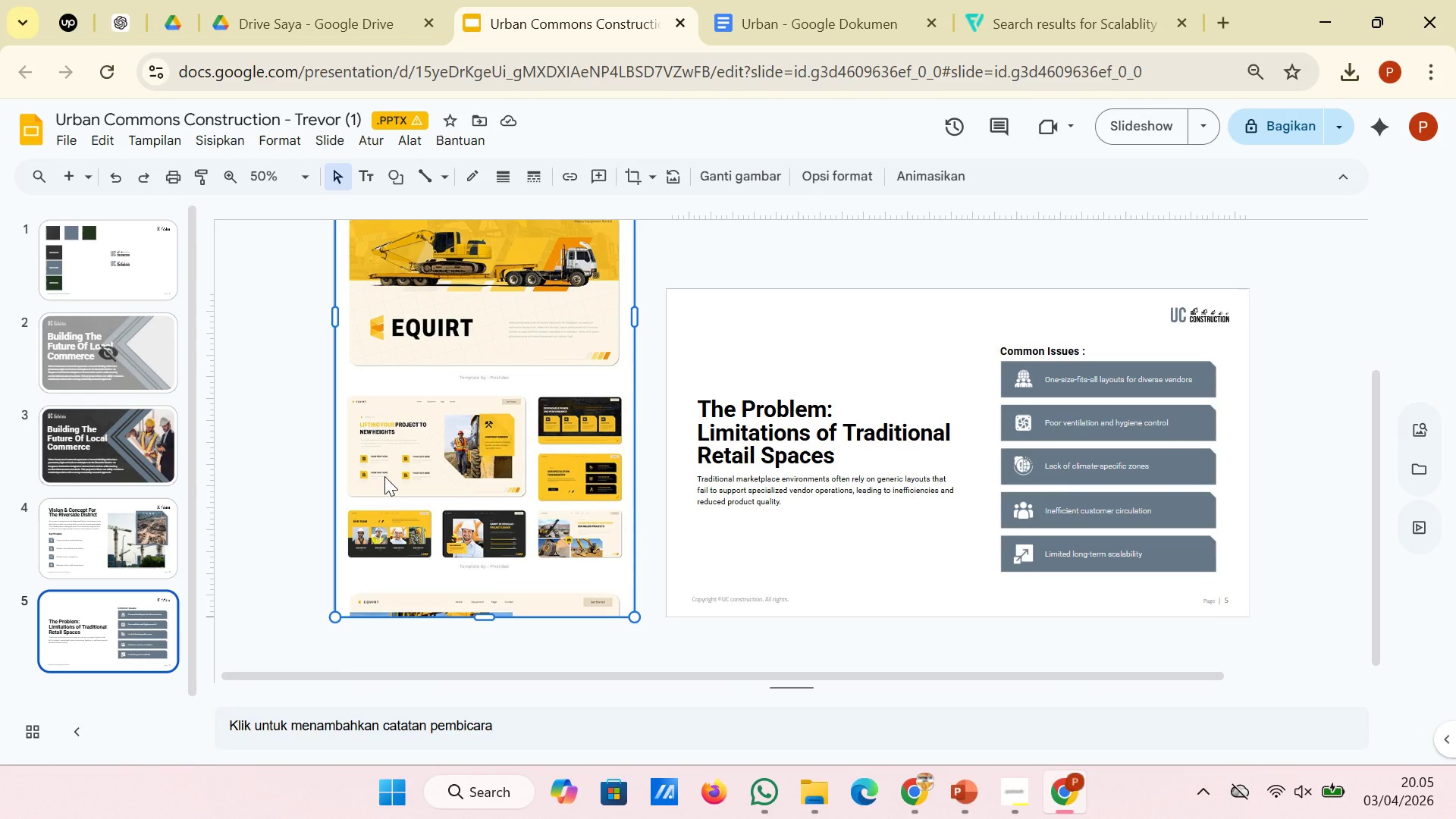 
wait(13.97)
 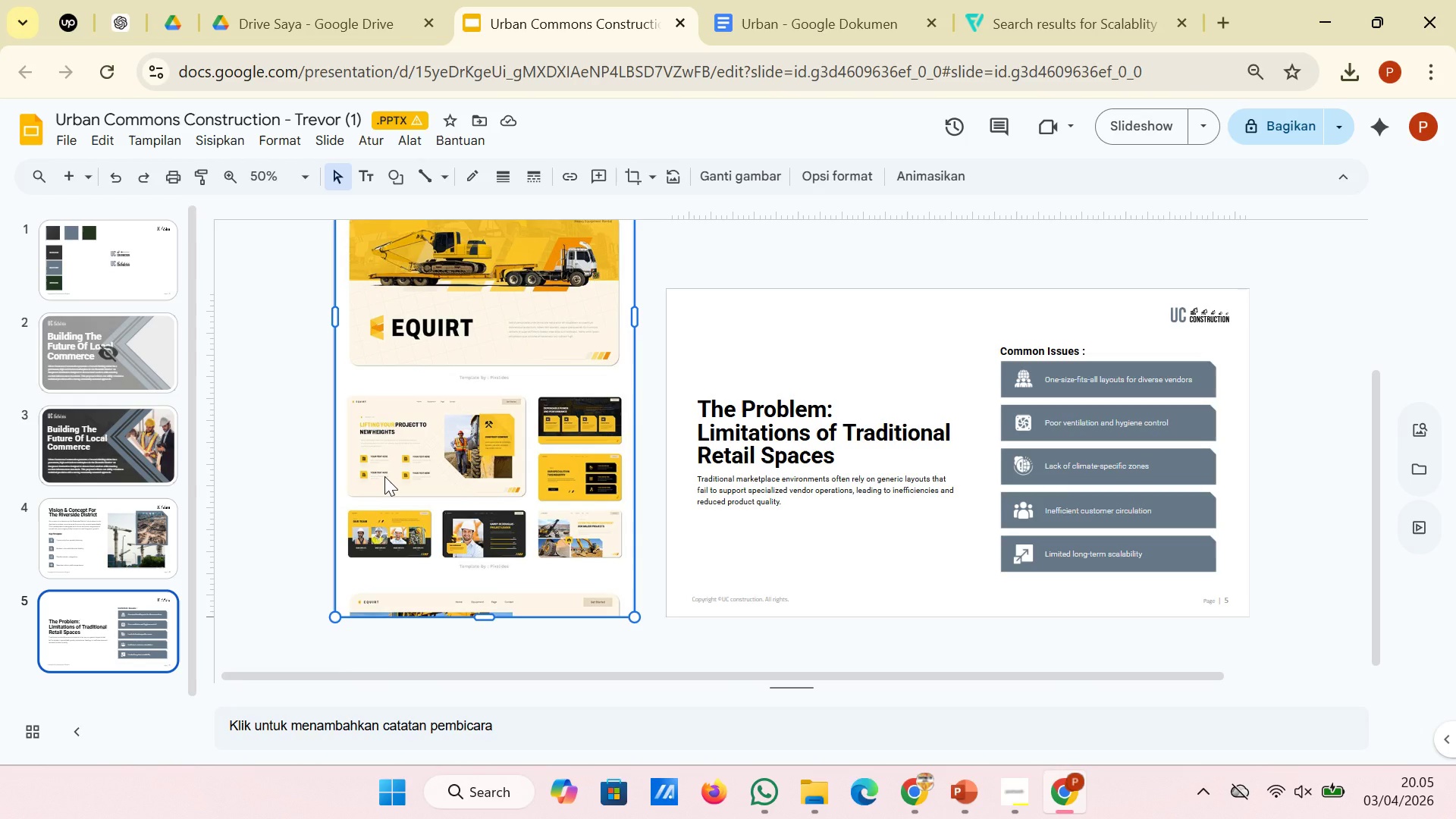 
left_click([75, 183])
 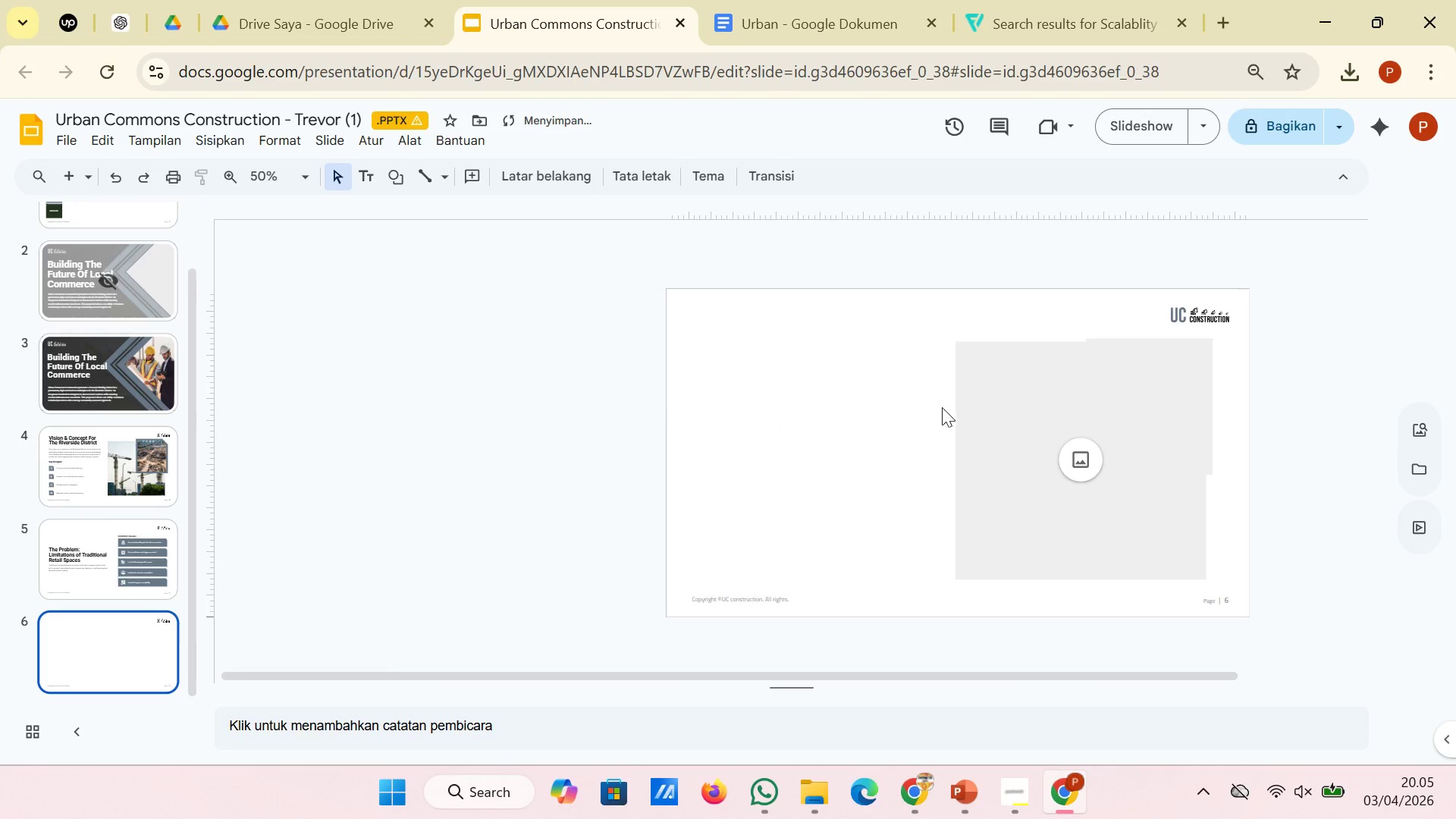 
left_click([961, 435])
 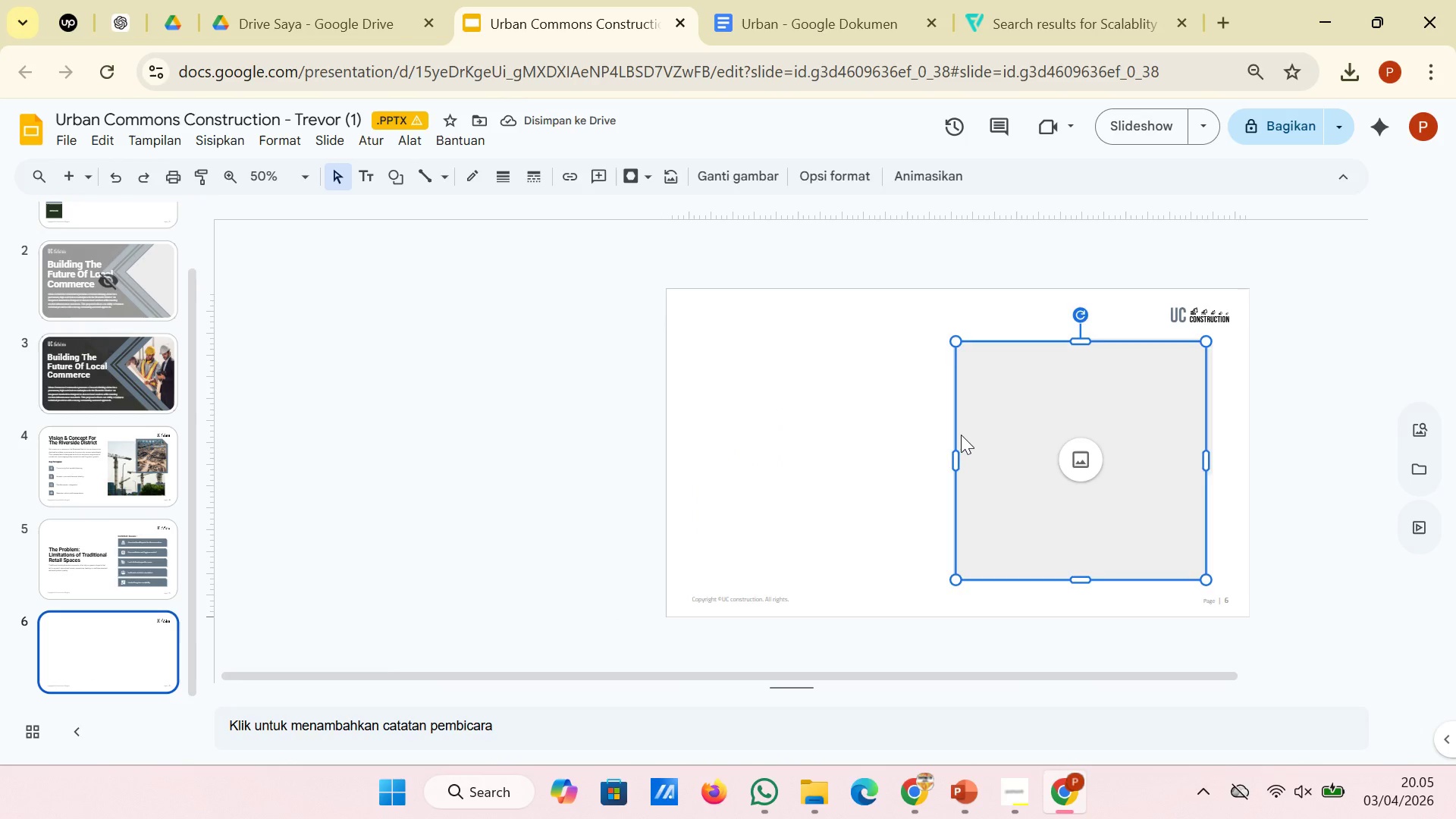 
key(Backspace)
 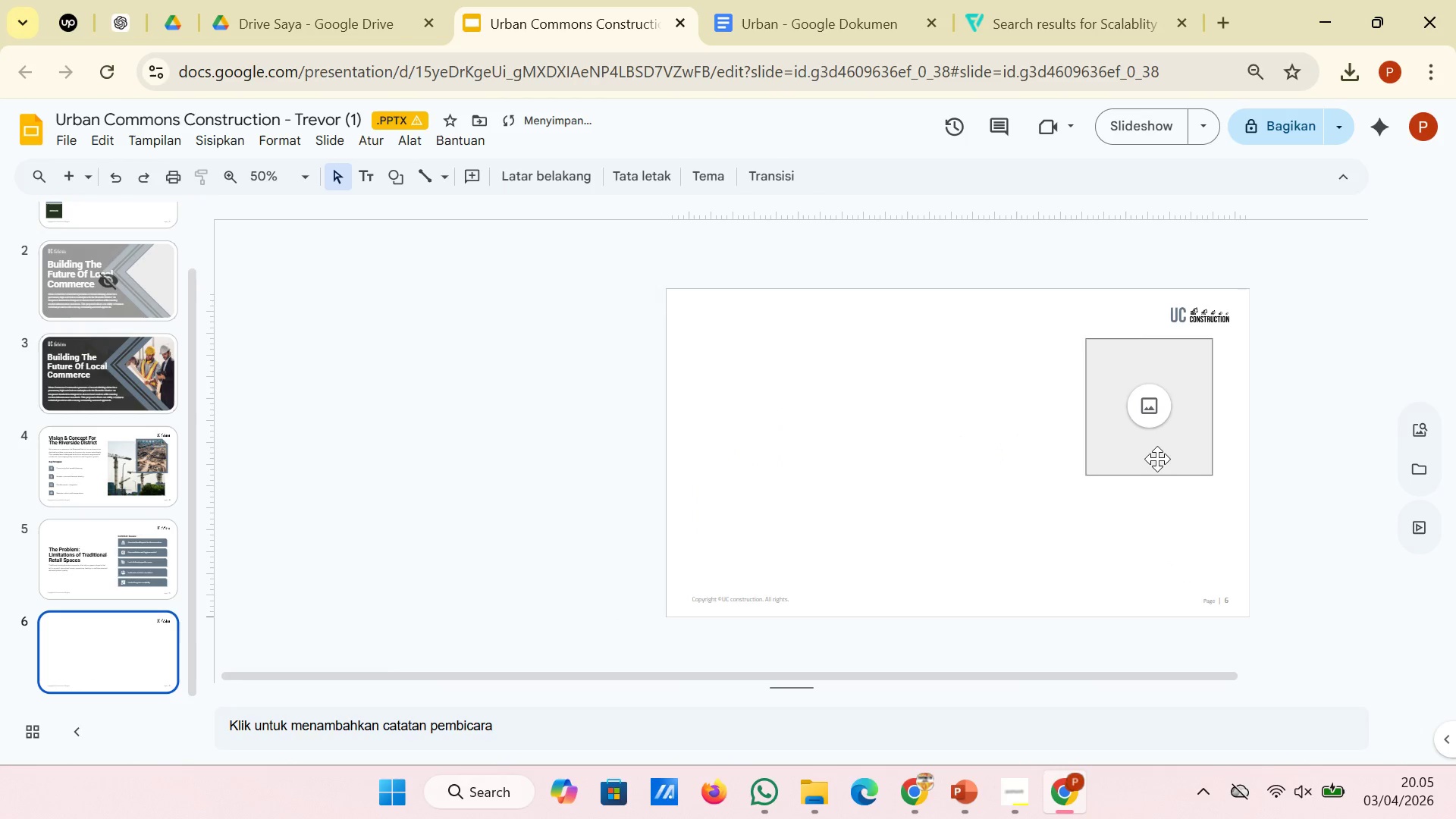 
left_click([1159, 459])
 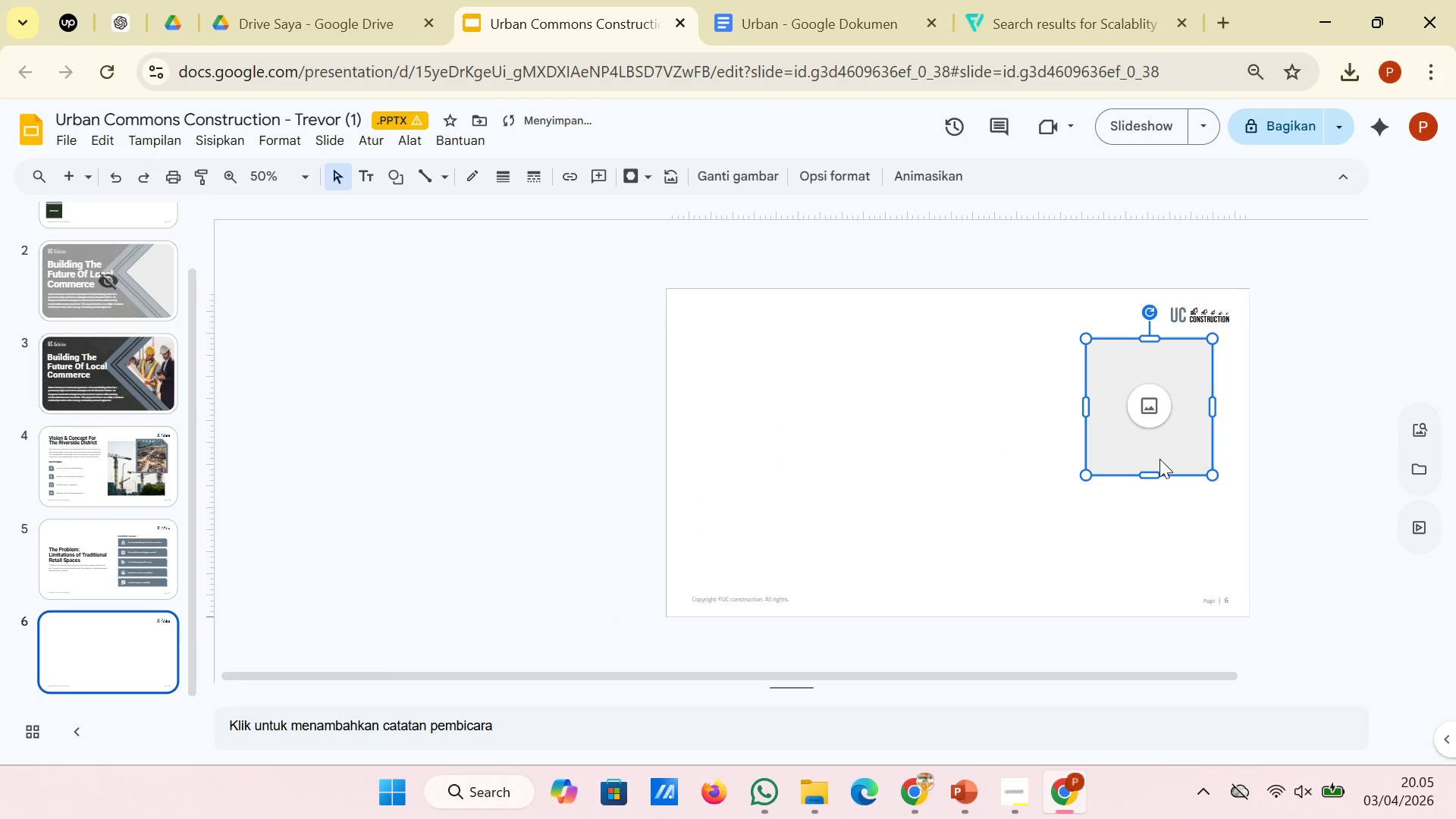 
key(Backspace)
 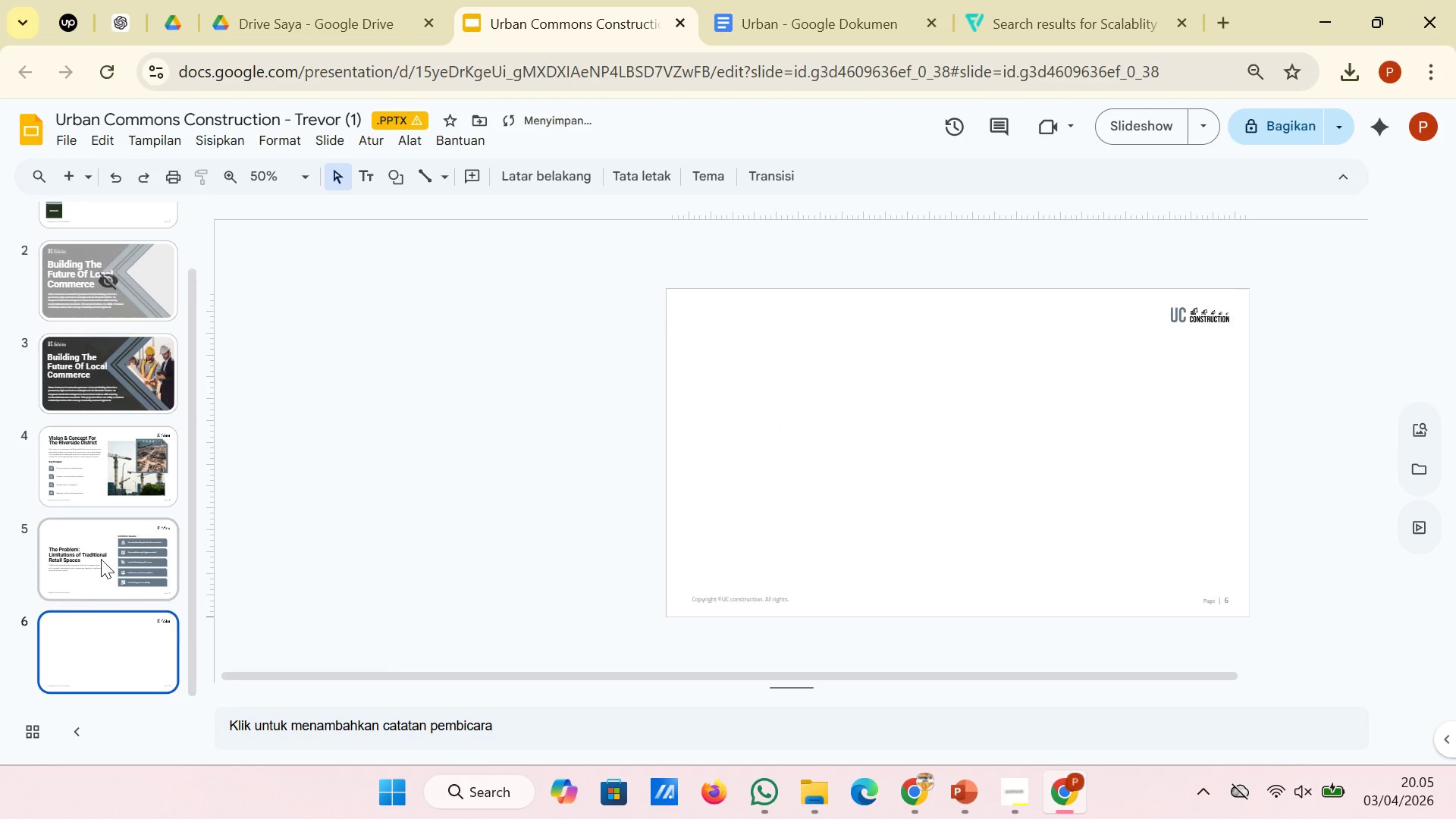 
left_click([101, 559])
 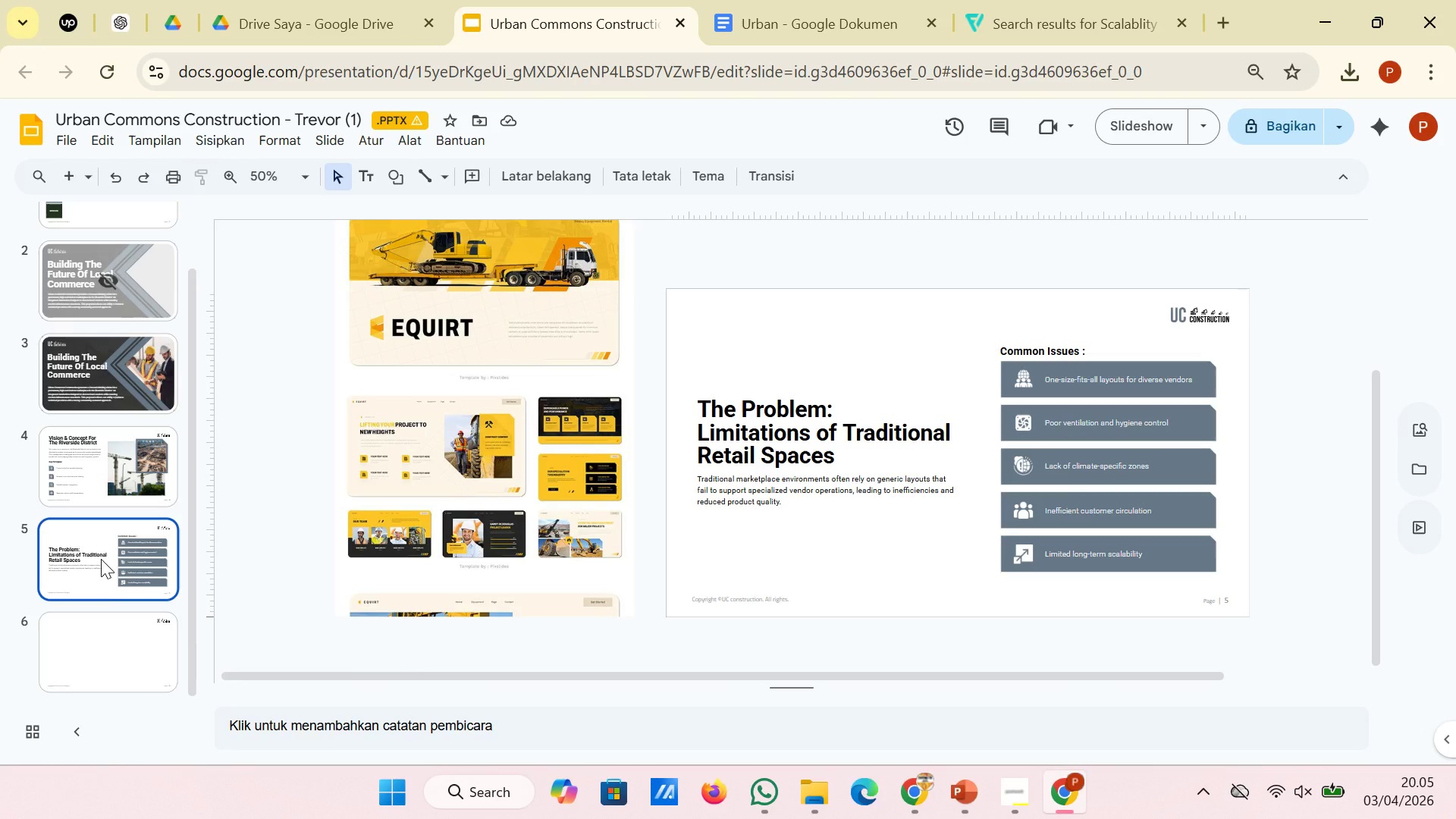 
wait(6.12)
 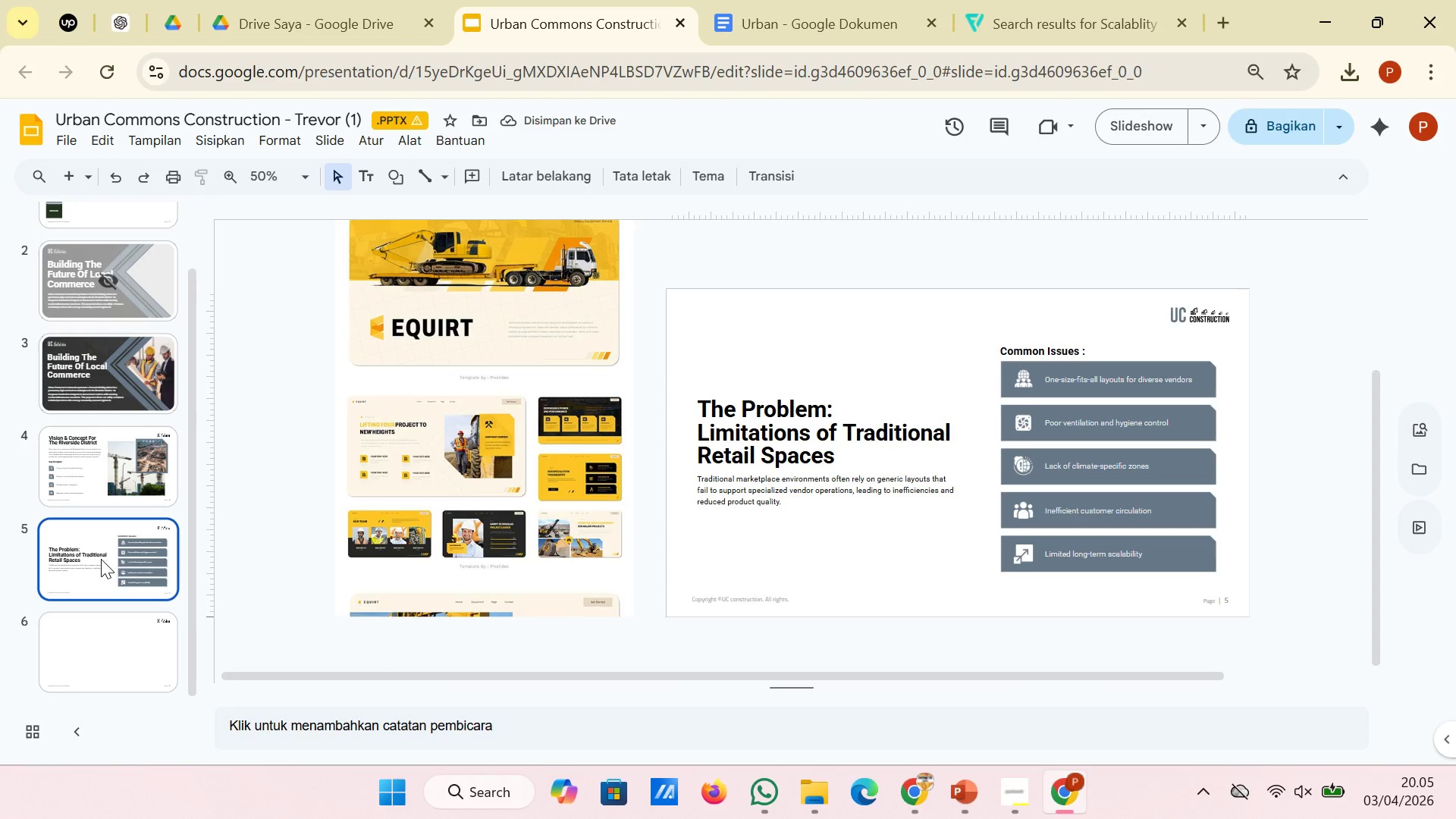 
left_click([851, 457])
 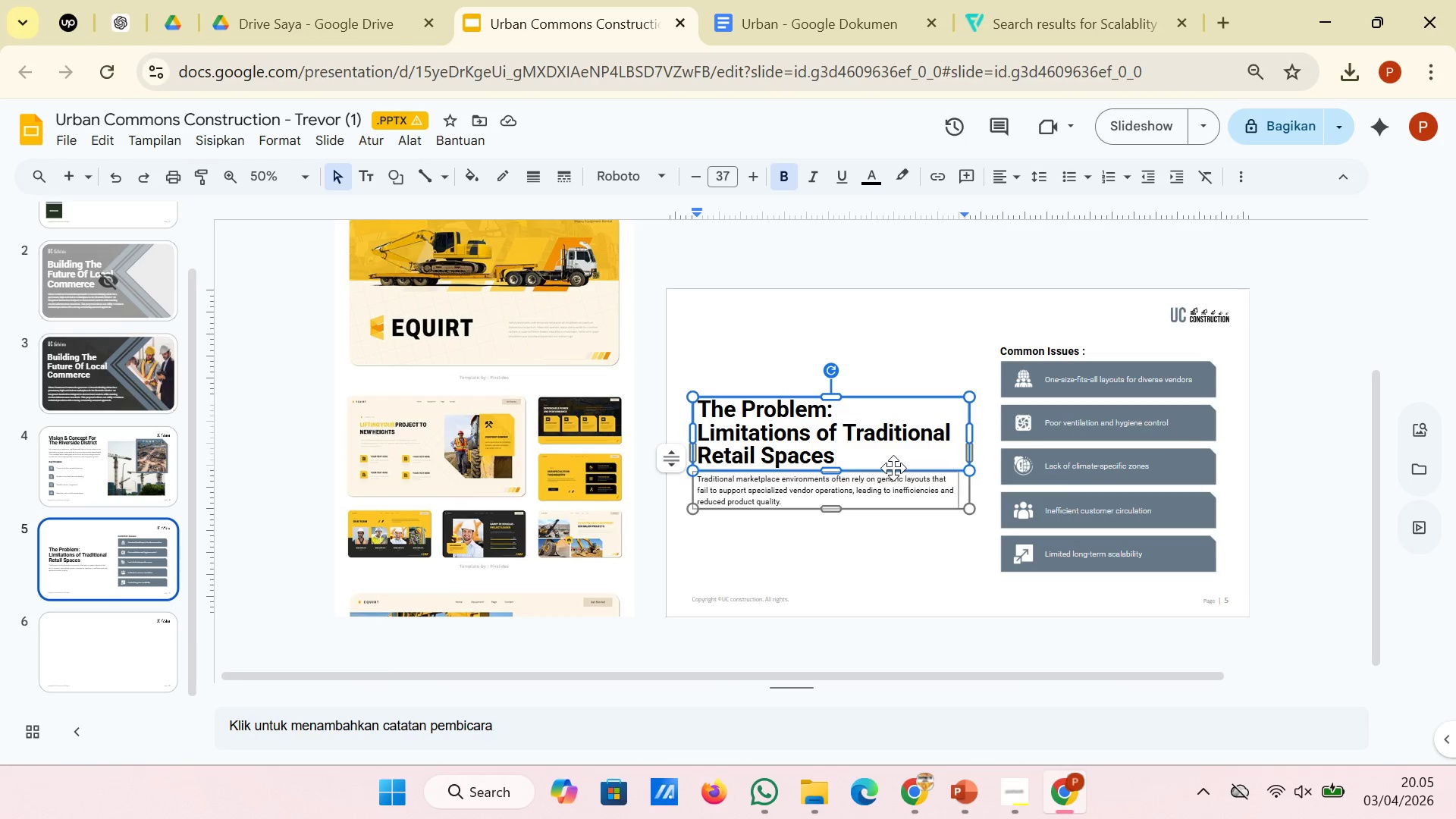 
left_click([893, 468])
 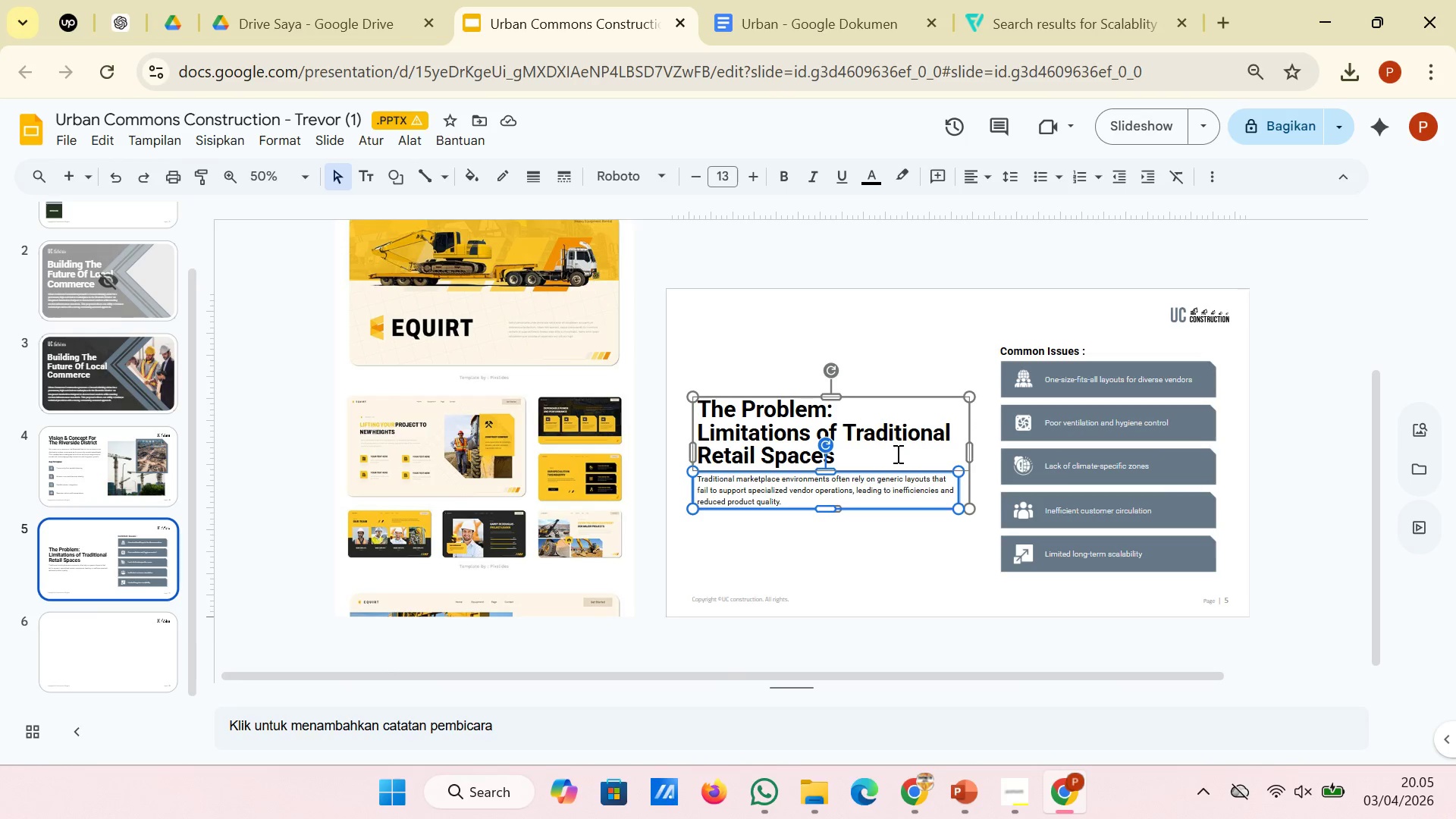 
left_click([896, 453])
 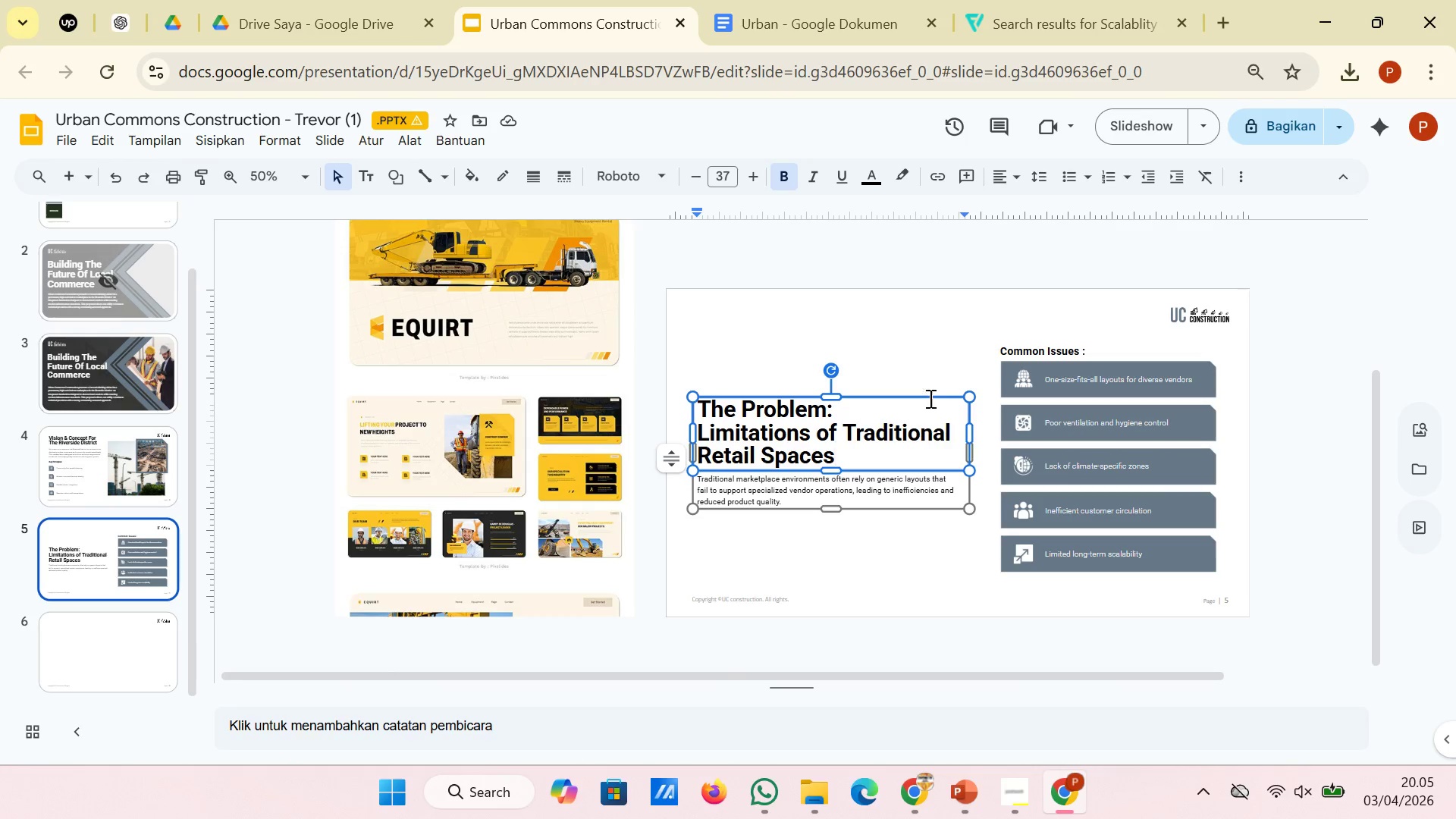 
left_click([924, 394])
 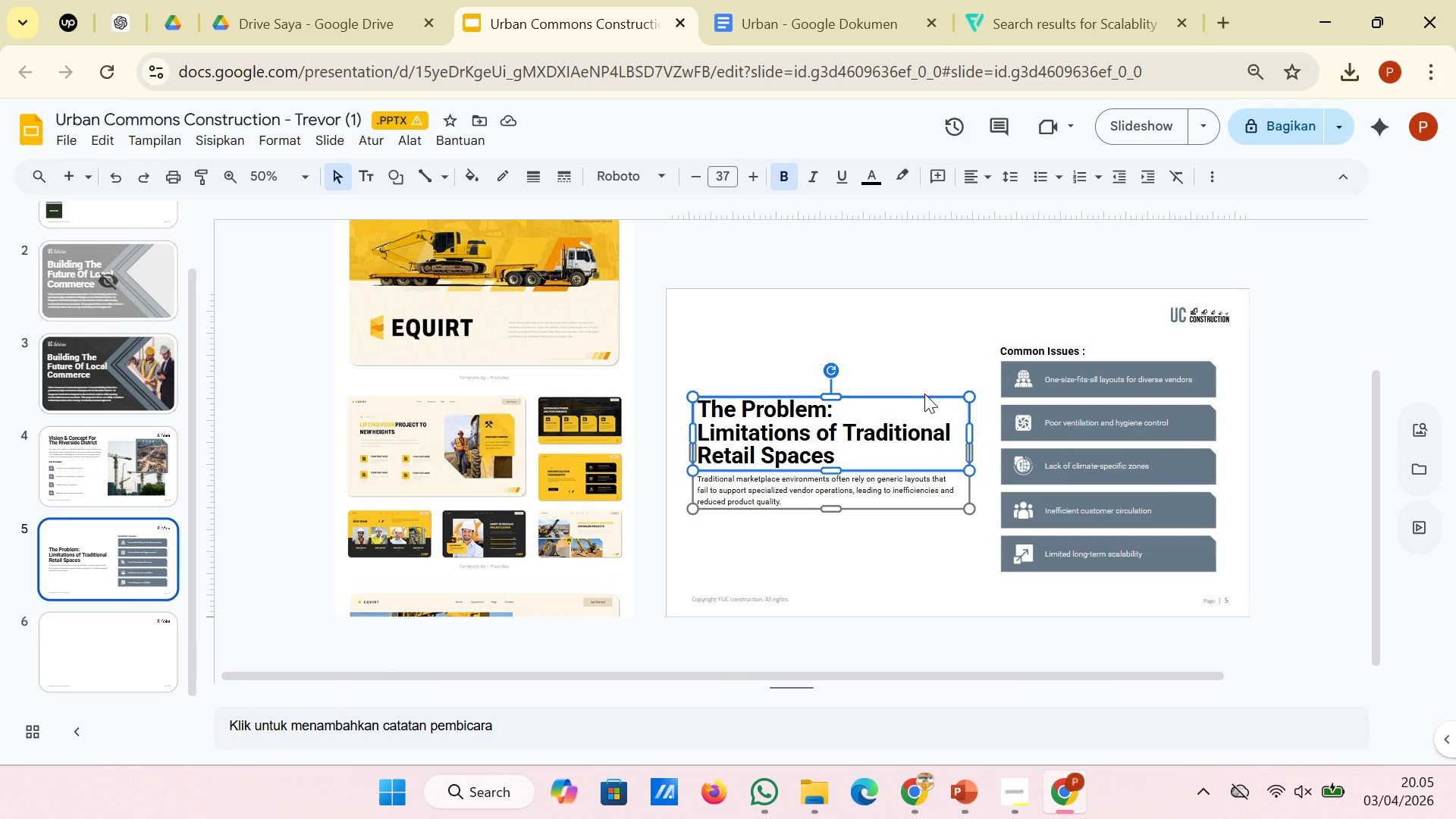 
key(Control+C)
 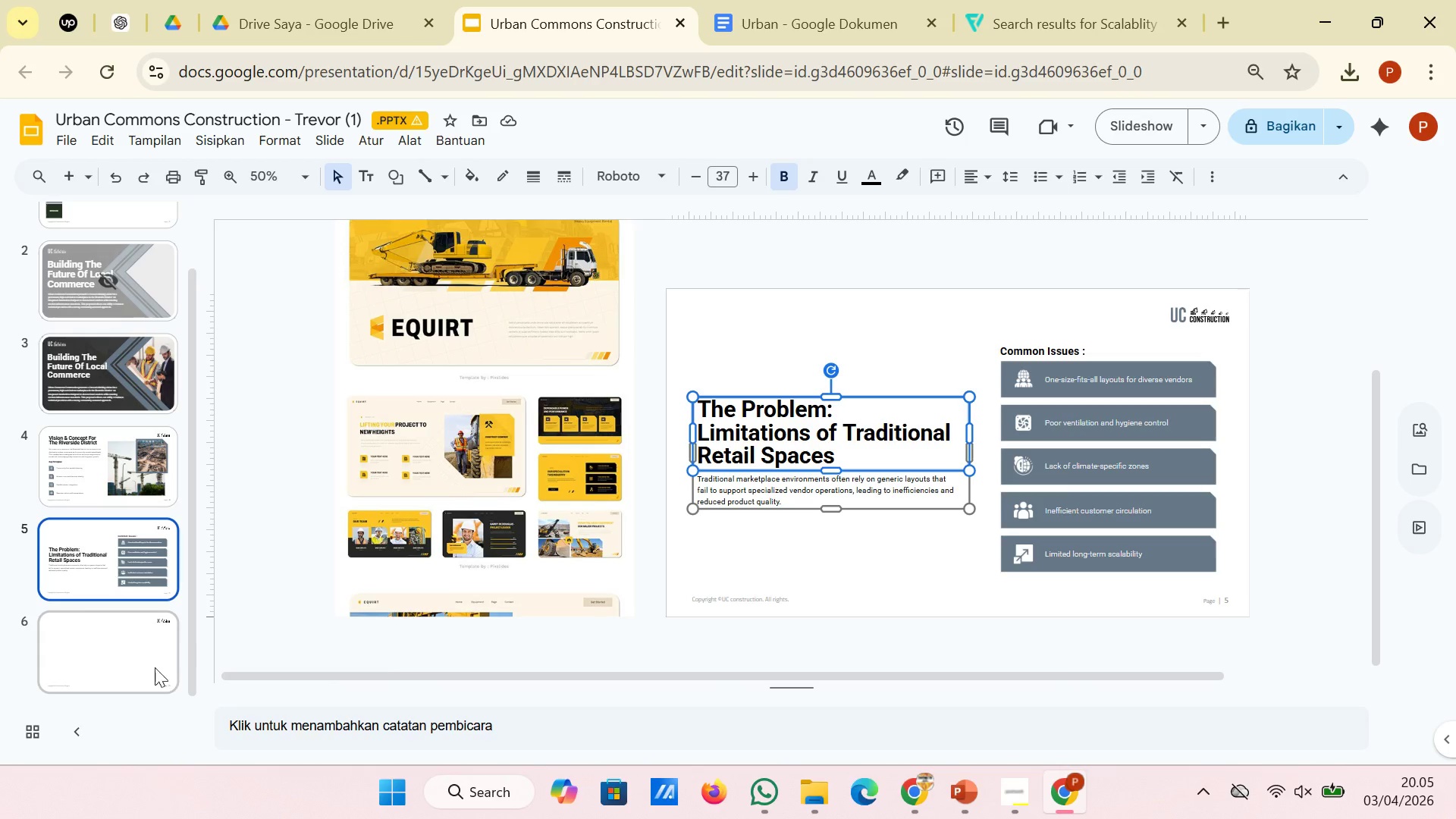 
left_click([90, 654])
 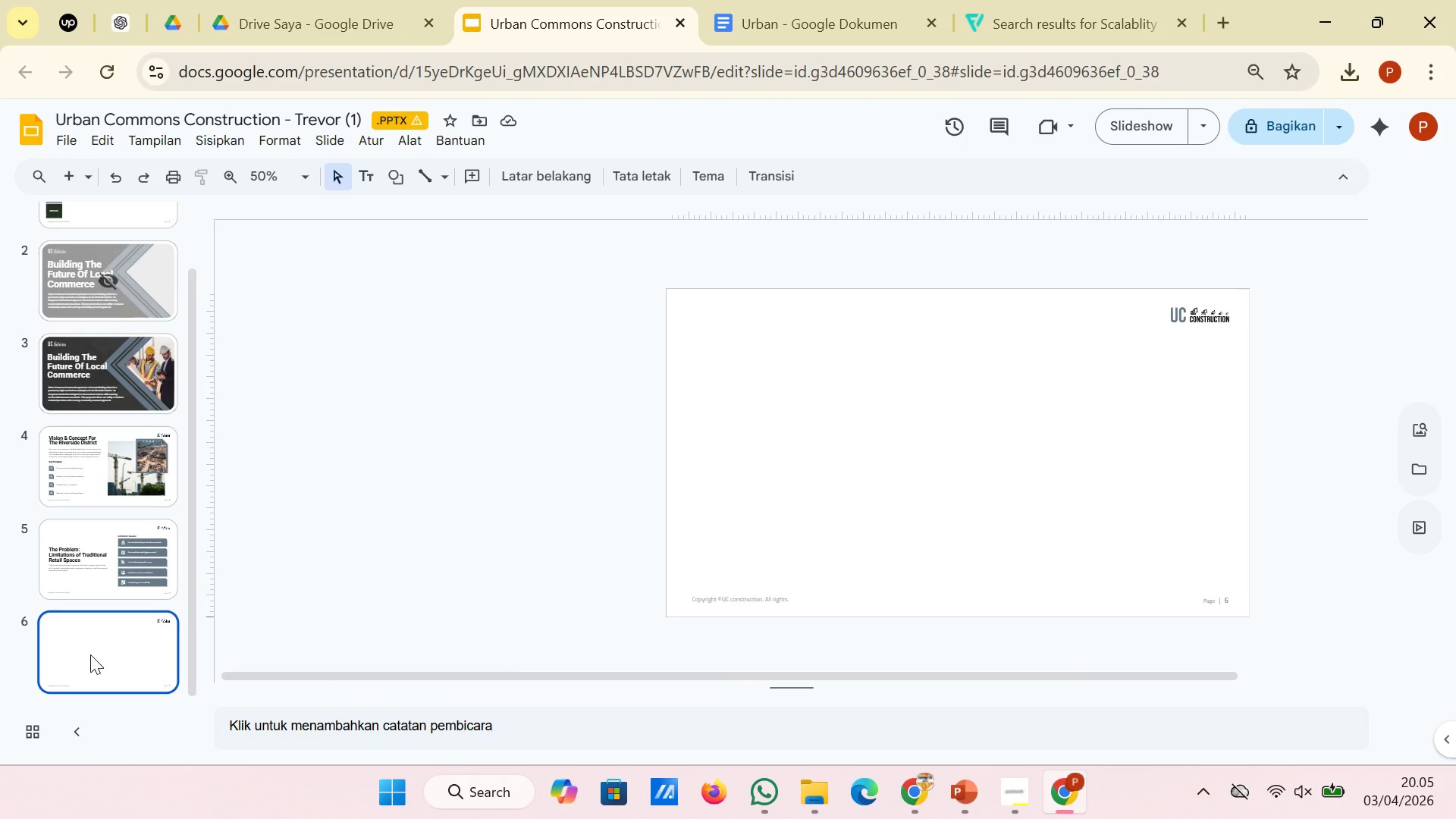 
key(Control+V)
 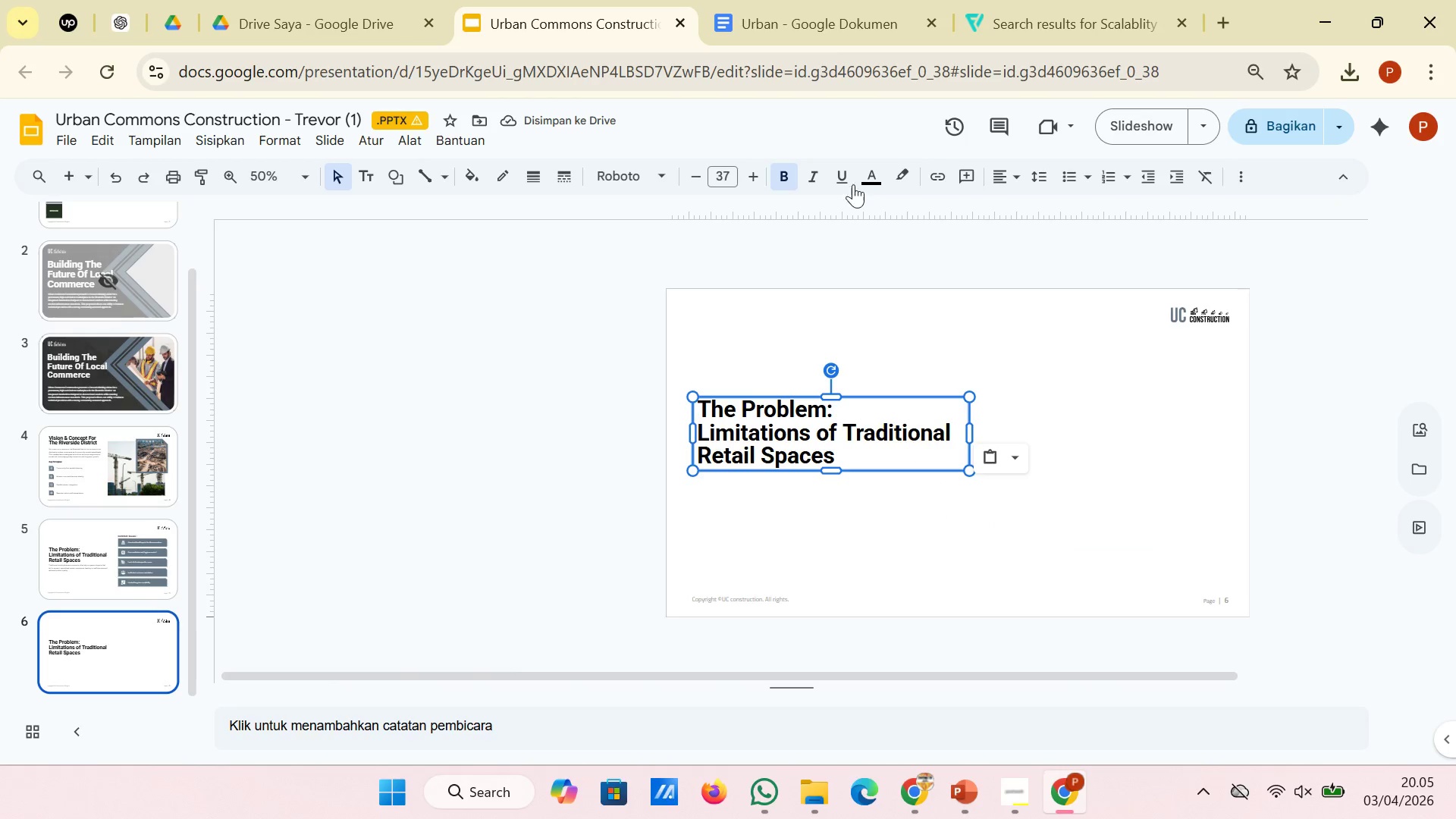 
left_click([832, 0])
 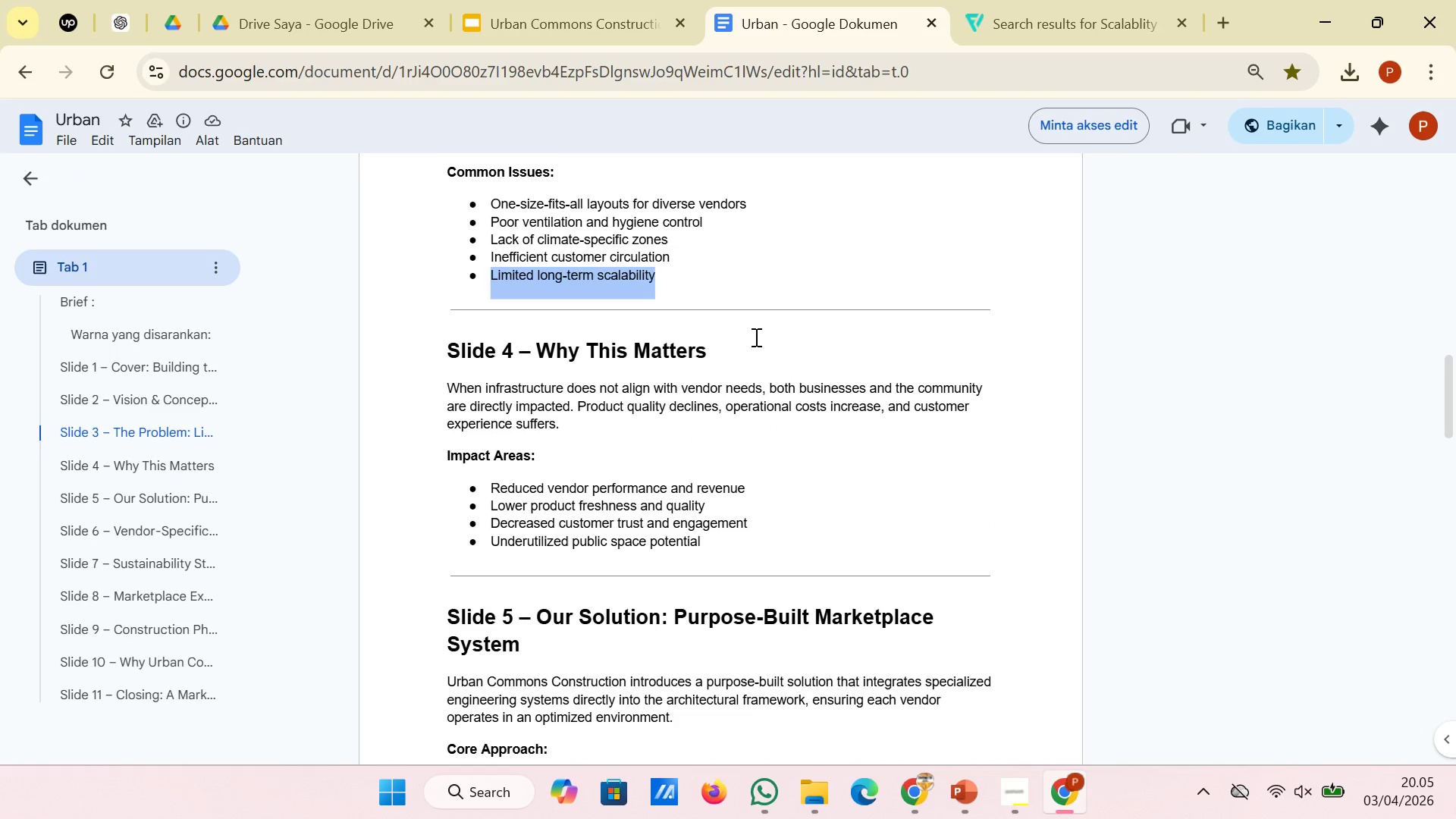 
left_click([755, 337])
 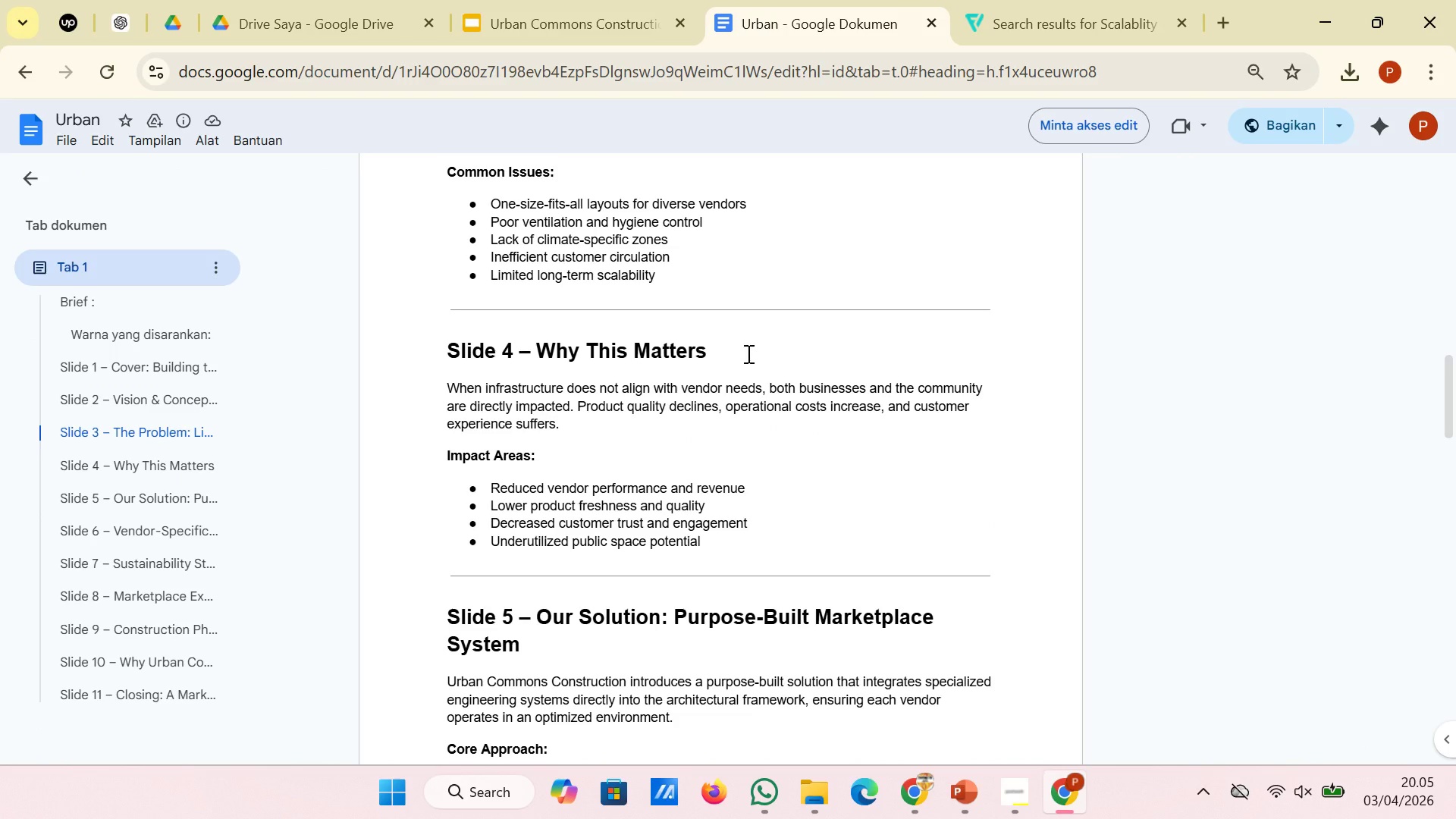 
left_click_drag(start_coordinate=[747, 353], to_coordinate=[543, 365])
 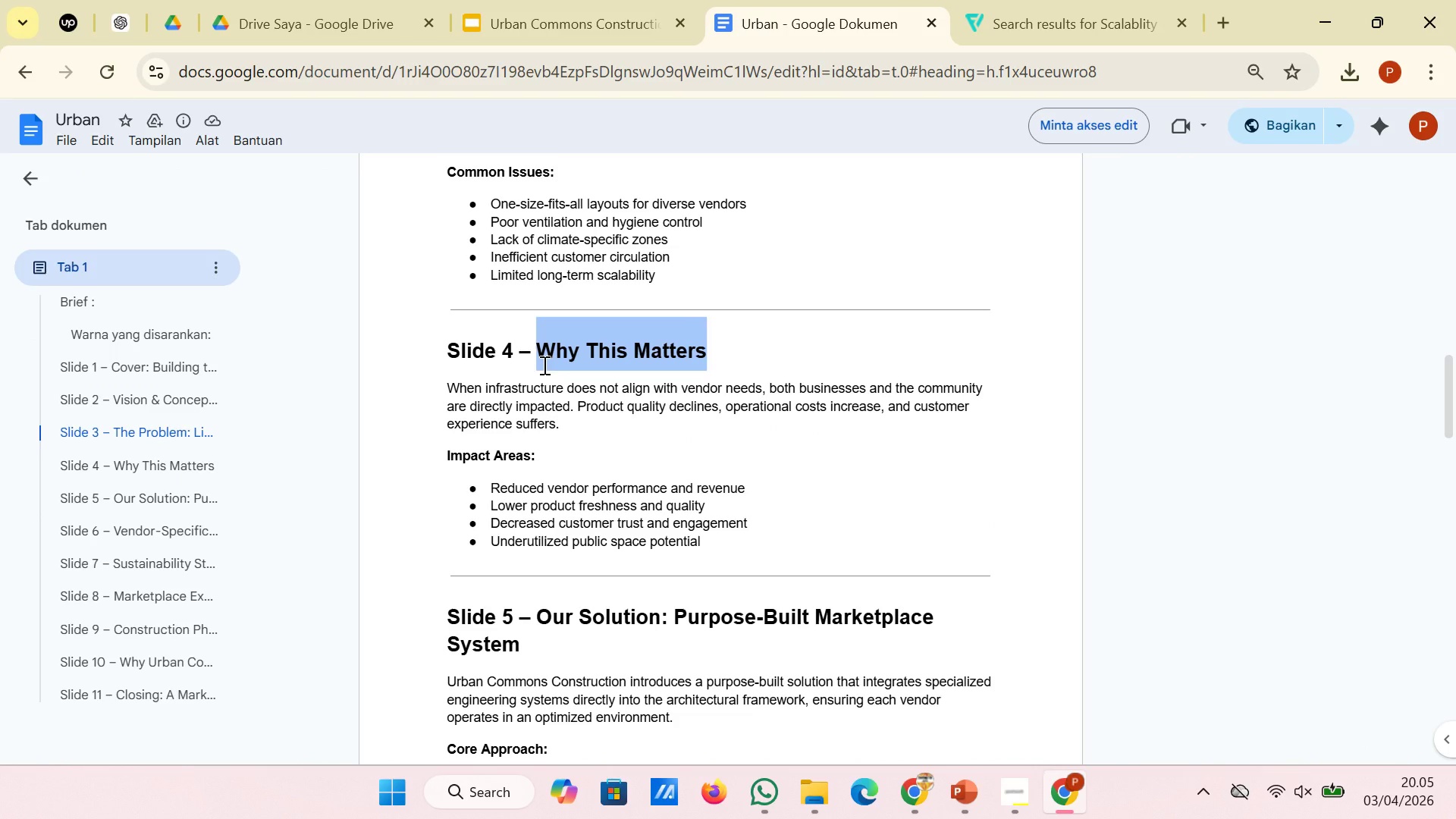 
key(Control+C)
 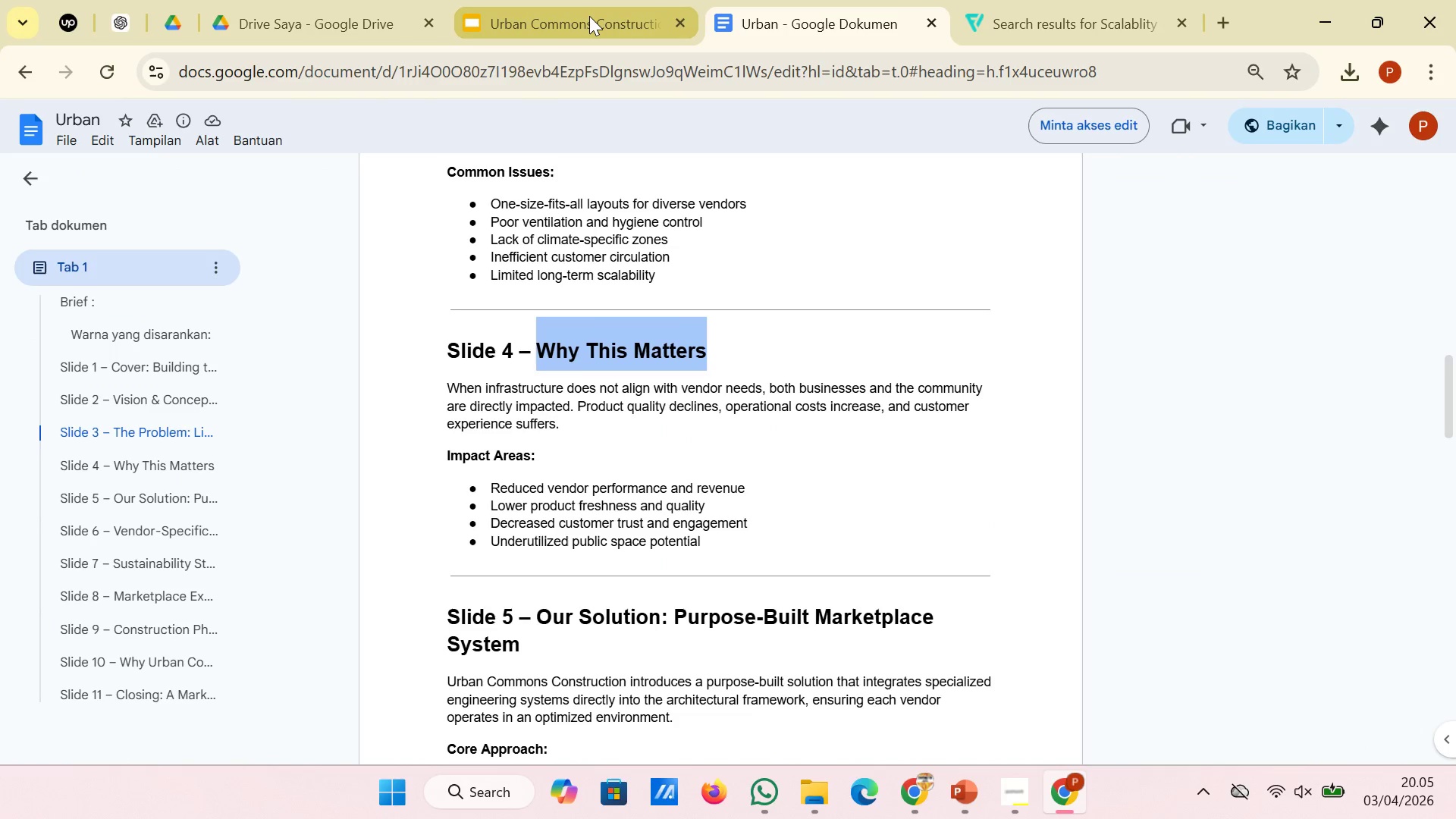 
left_click([589, 16])
 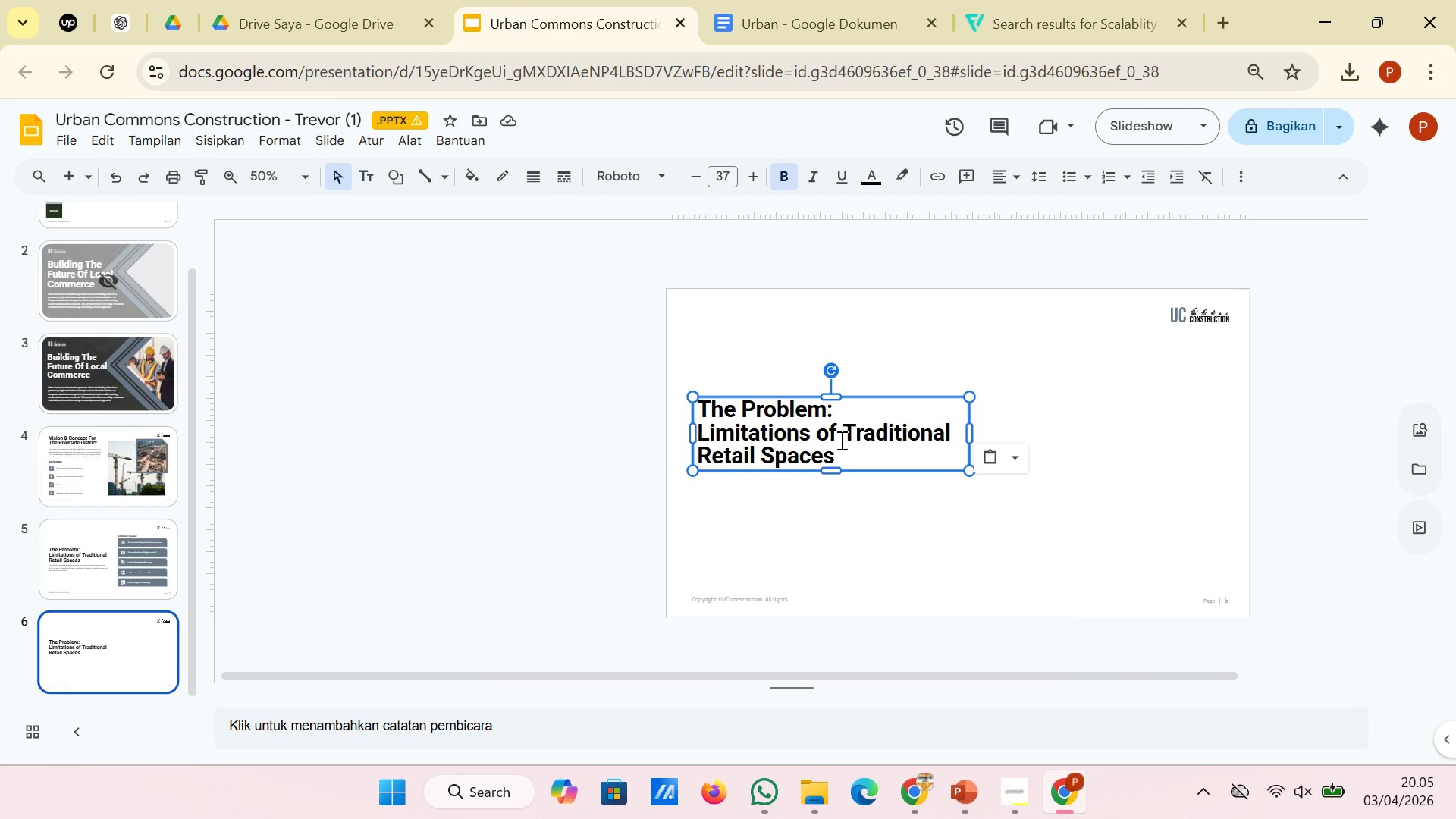 
left_click([841, 441])
 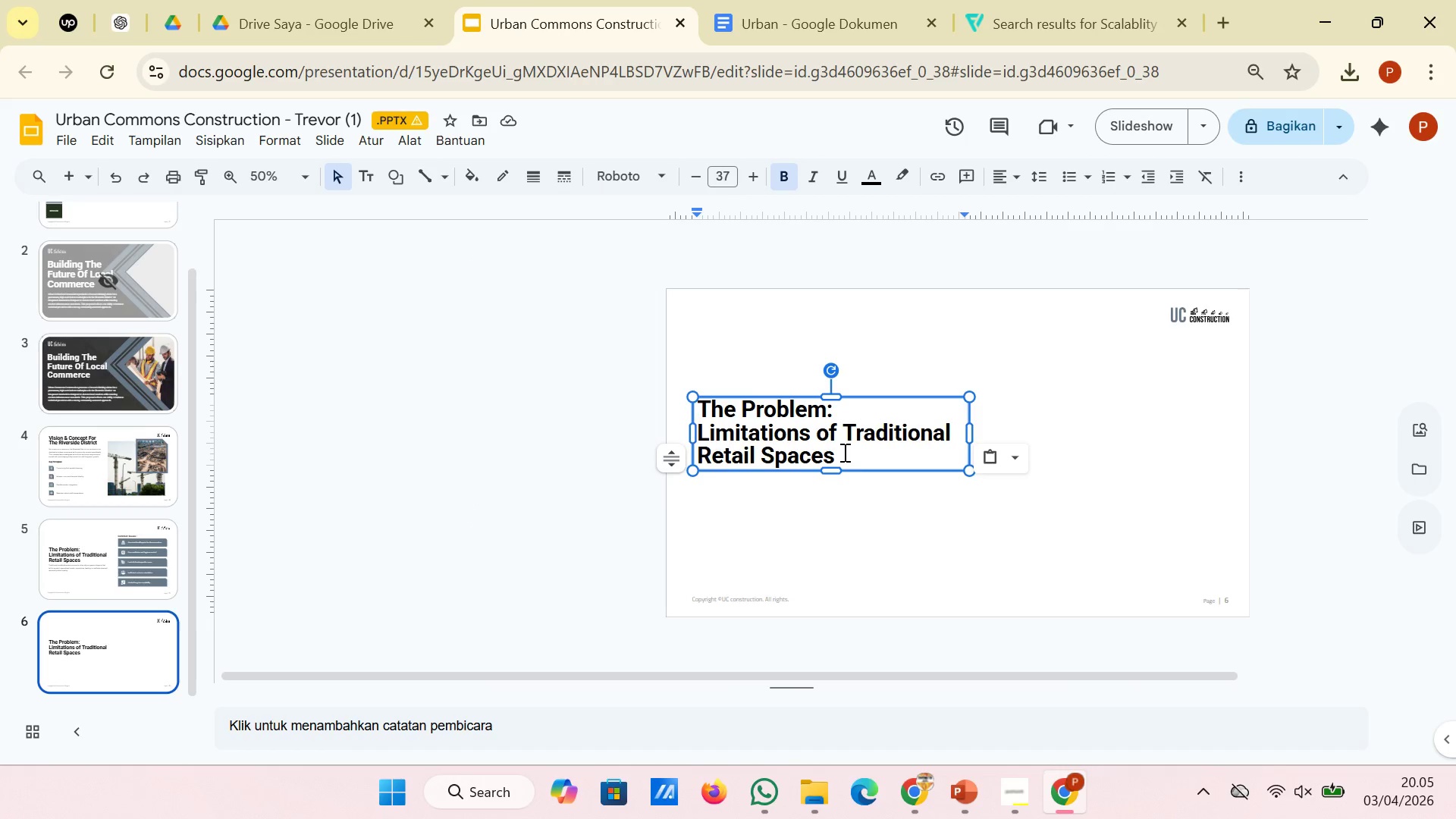 
left_click_drag(start_coordinate=[843, 452], to_coordinate=[700, 410])
 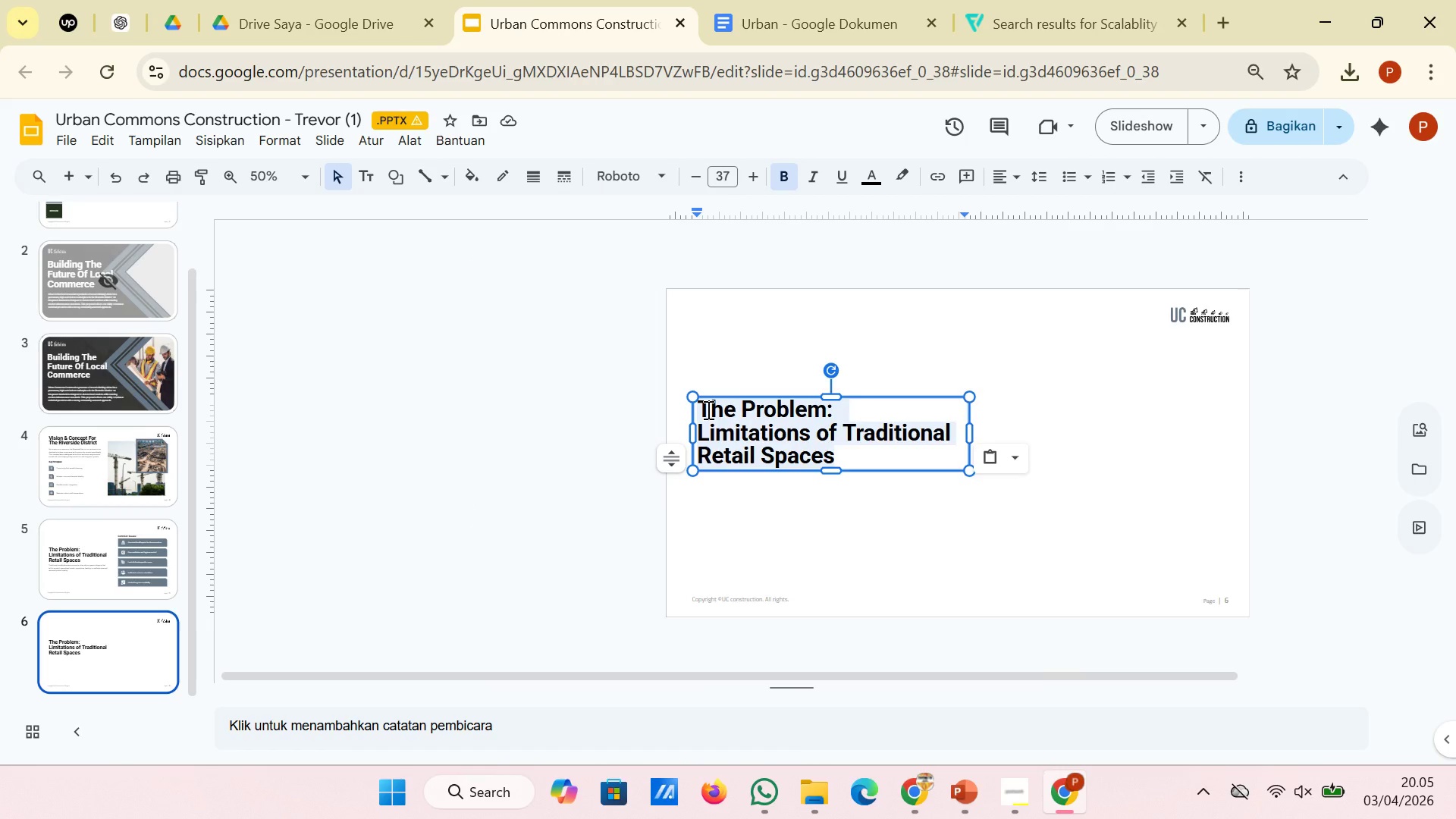 
right_click([707, 410])
 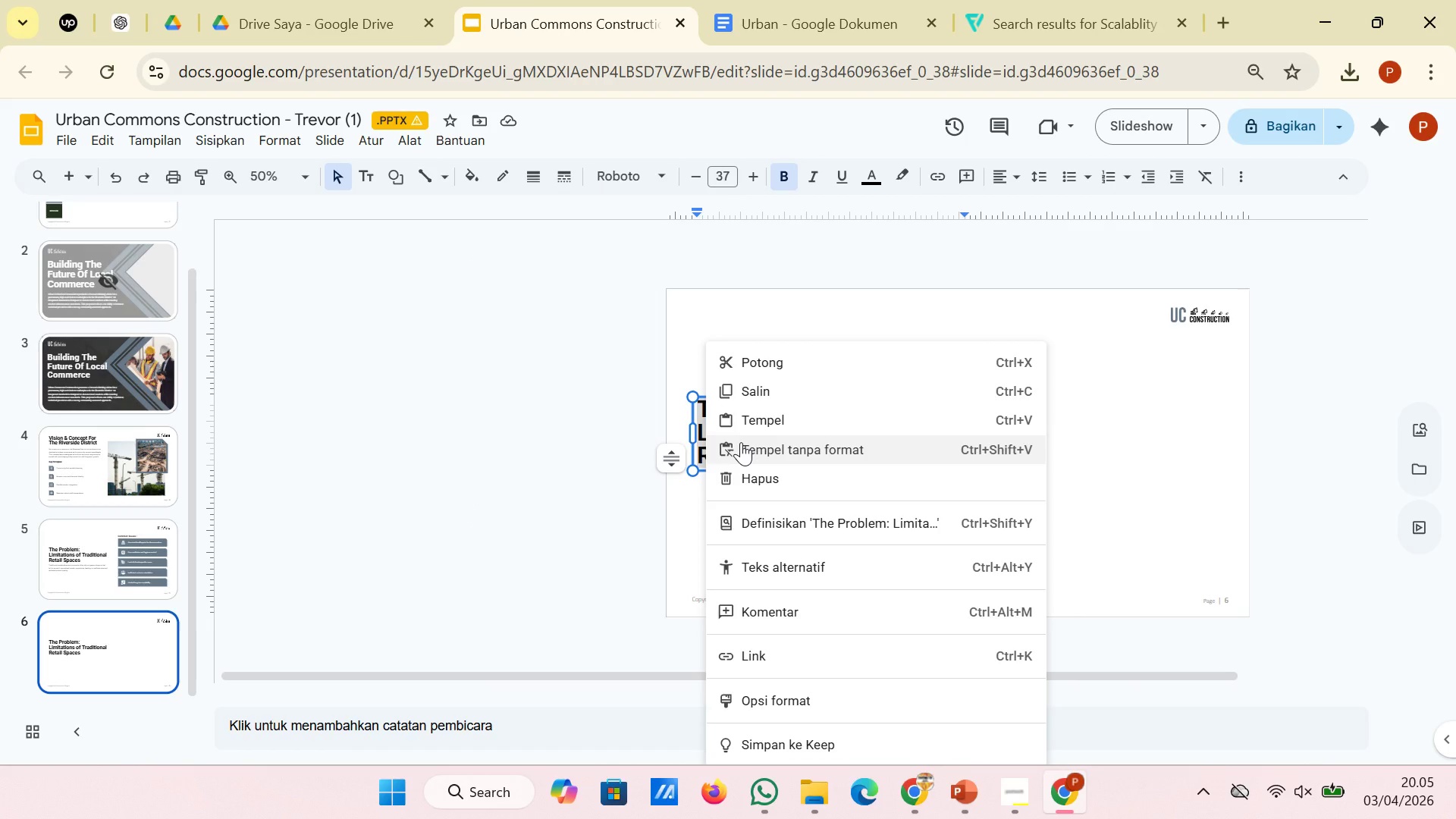 
left_click([741, 442])
 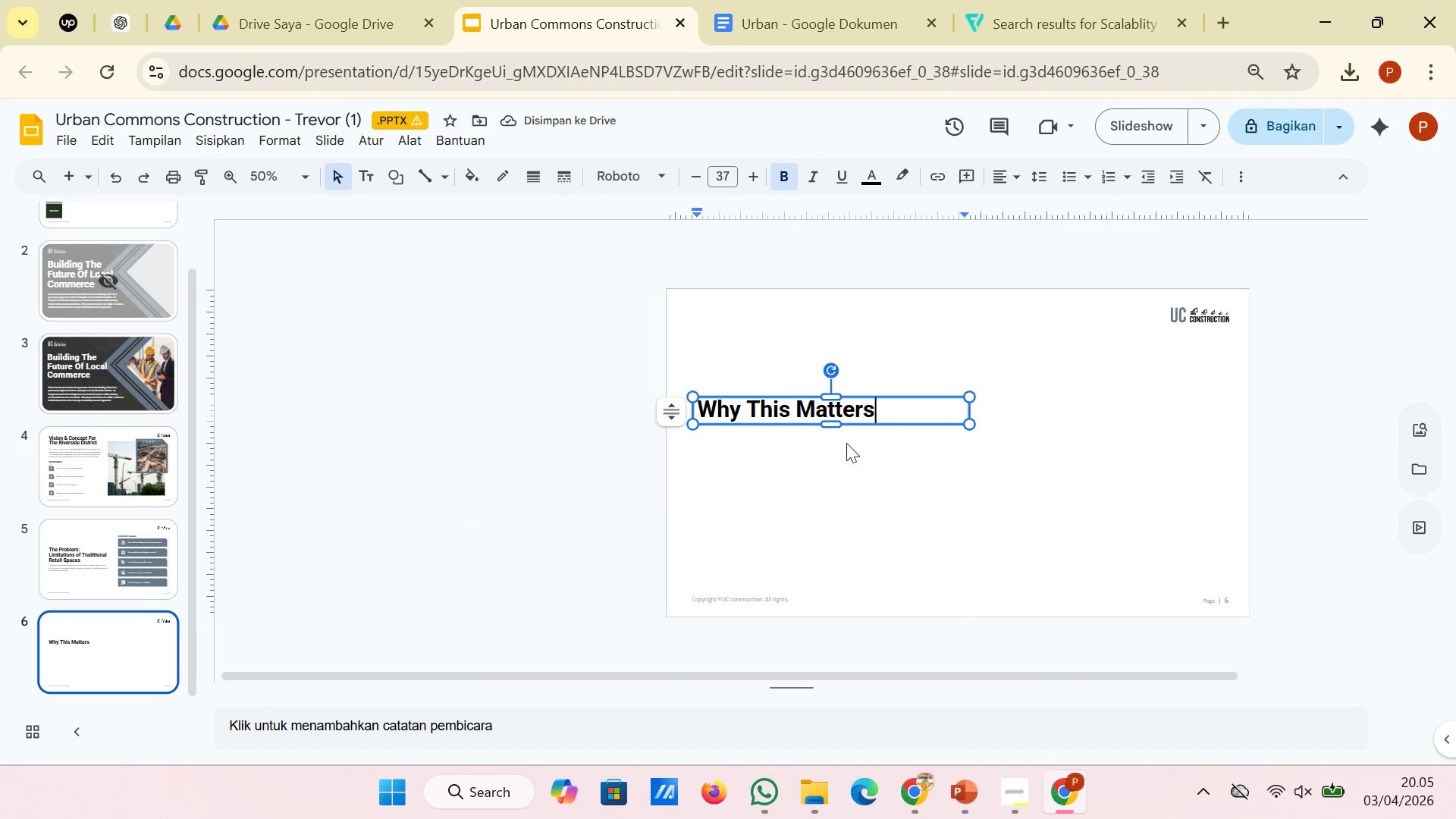 
left_click_drag(start_coordinate=[889, 422], to_coordinate=[886, 352])
 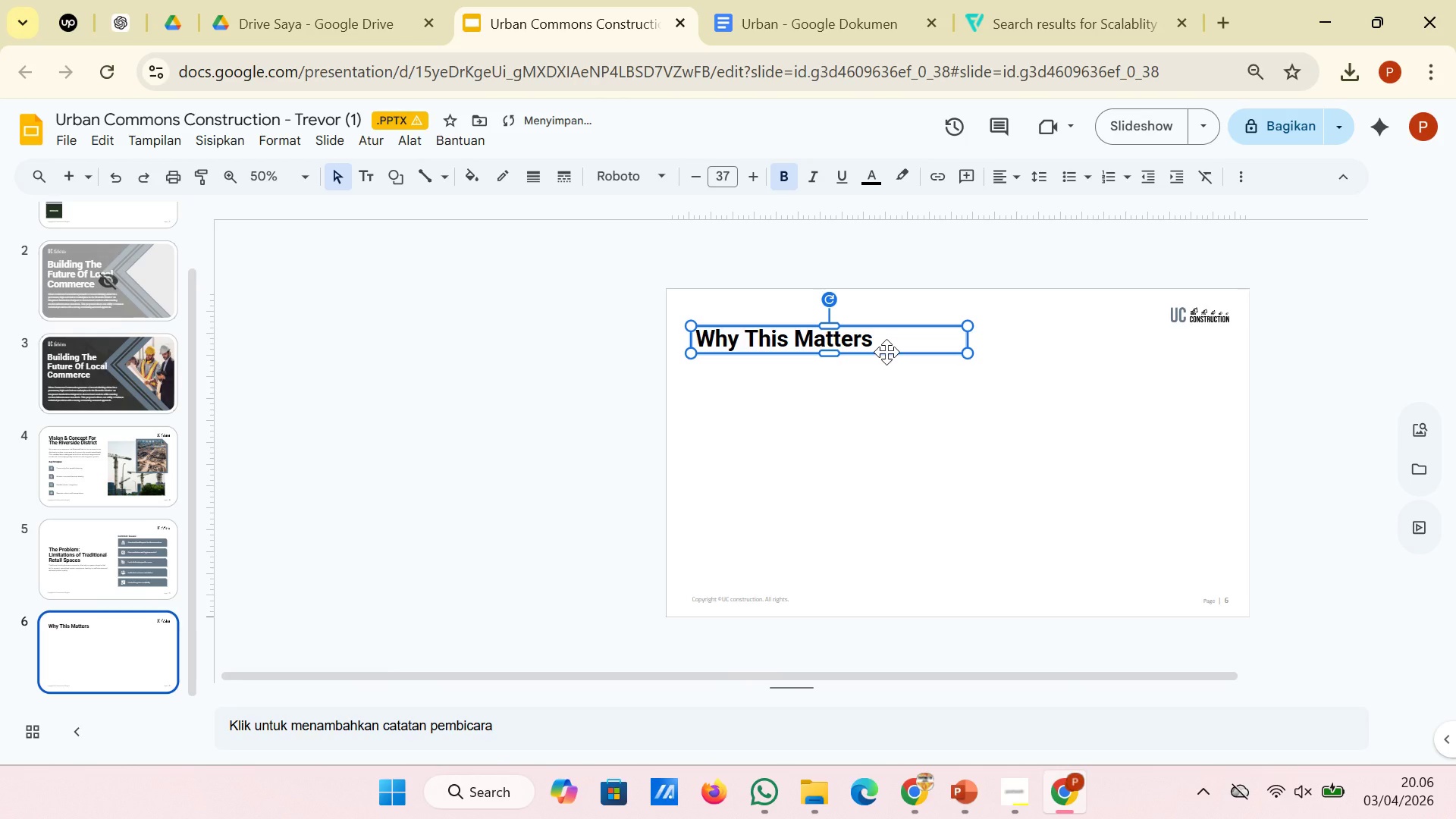 
key(Control+Z)
 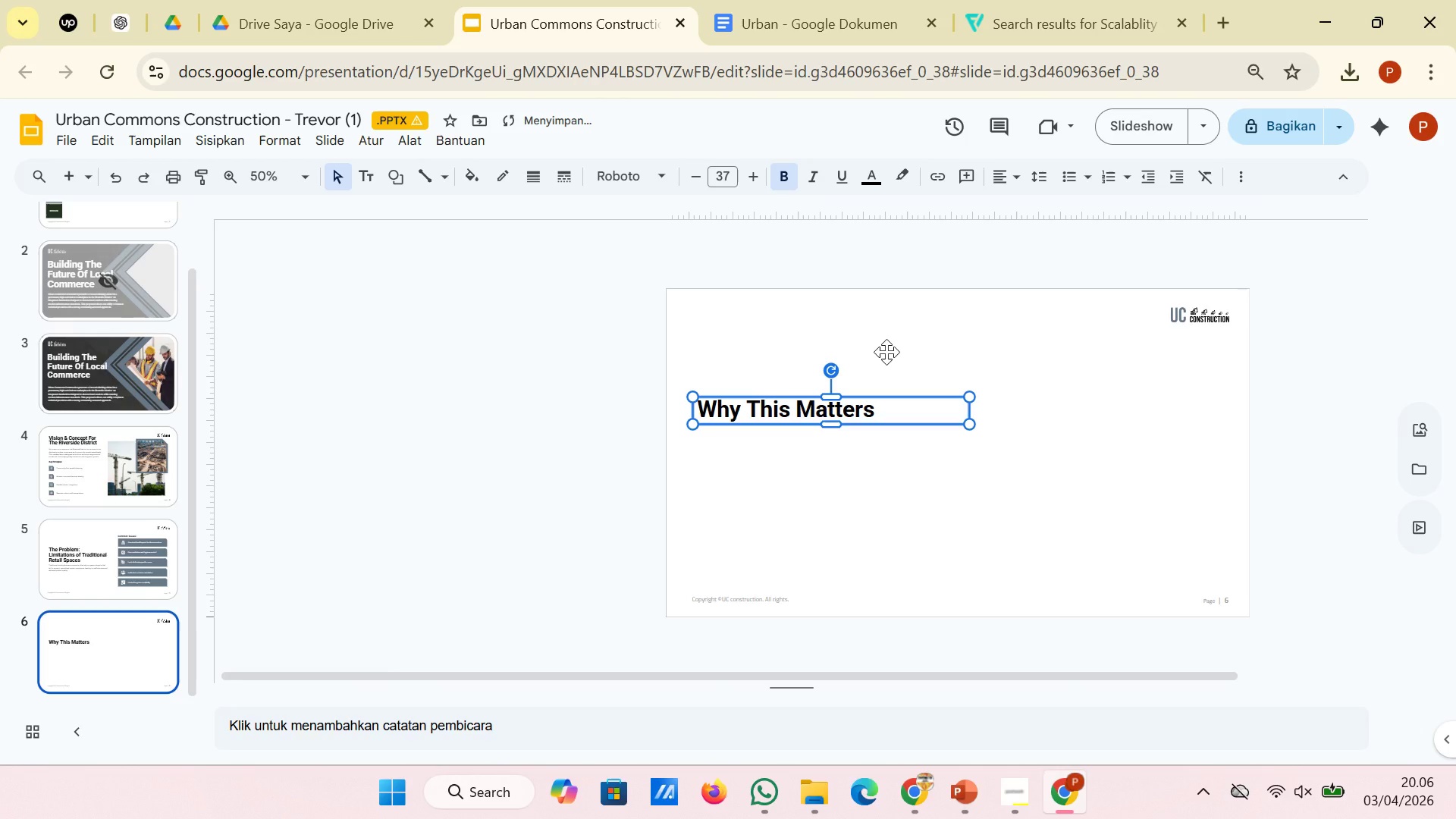 
hold_key(key=ArrowUp, duration=1.0)
 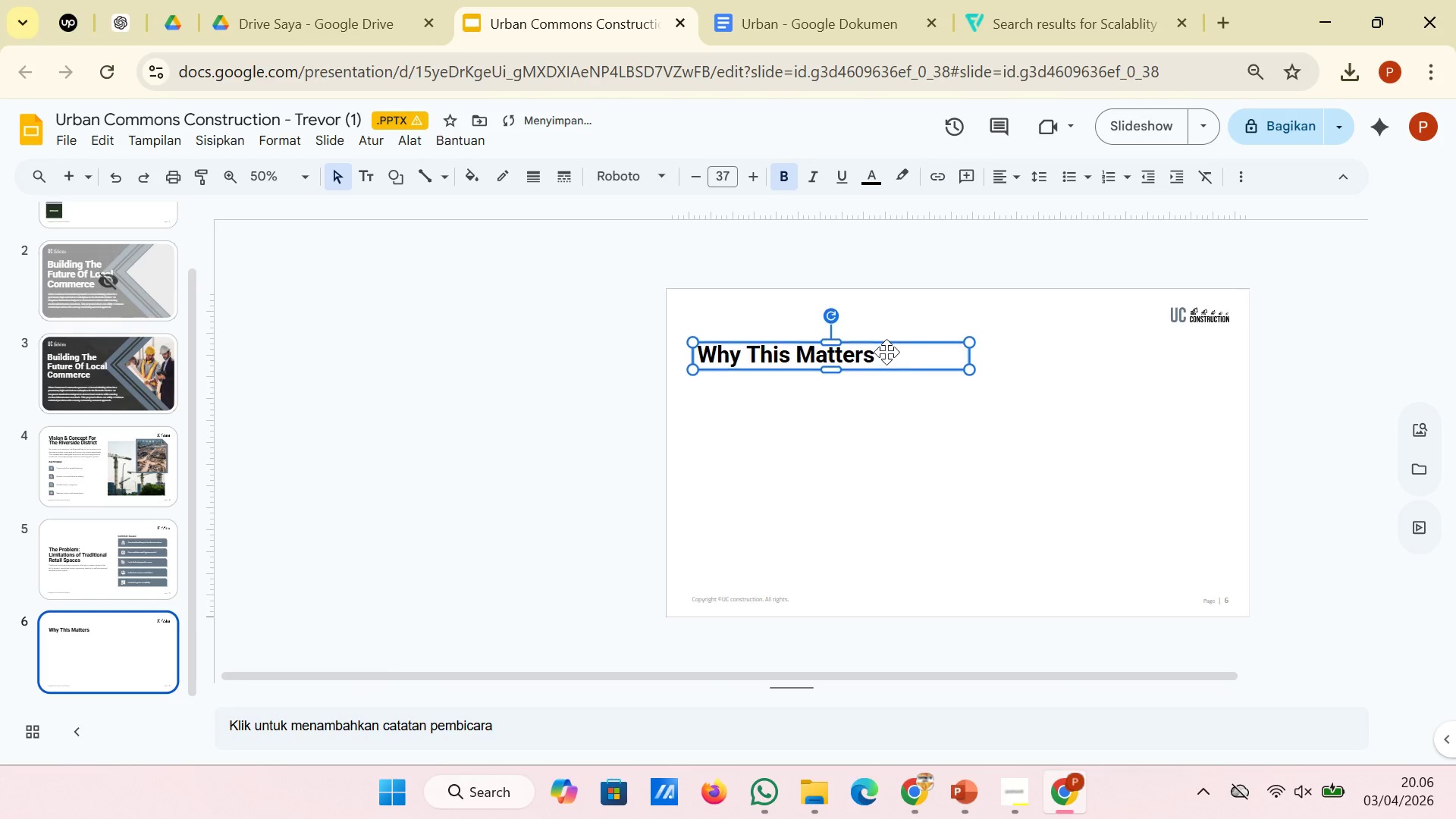 
key(Shift+ArrowUp)
 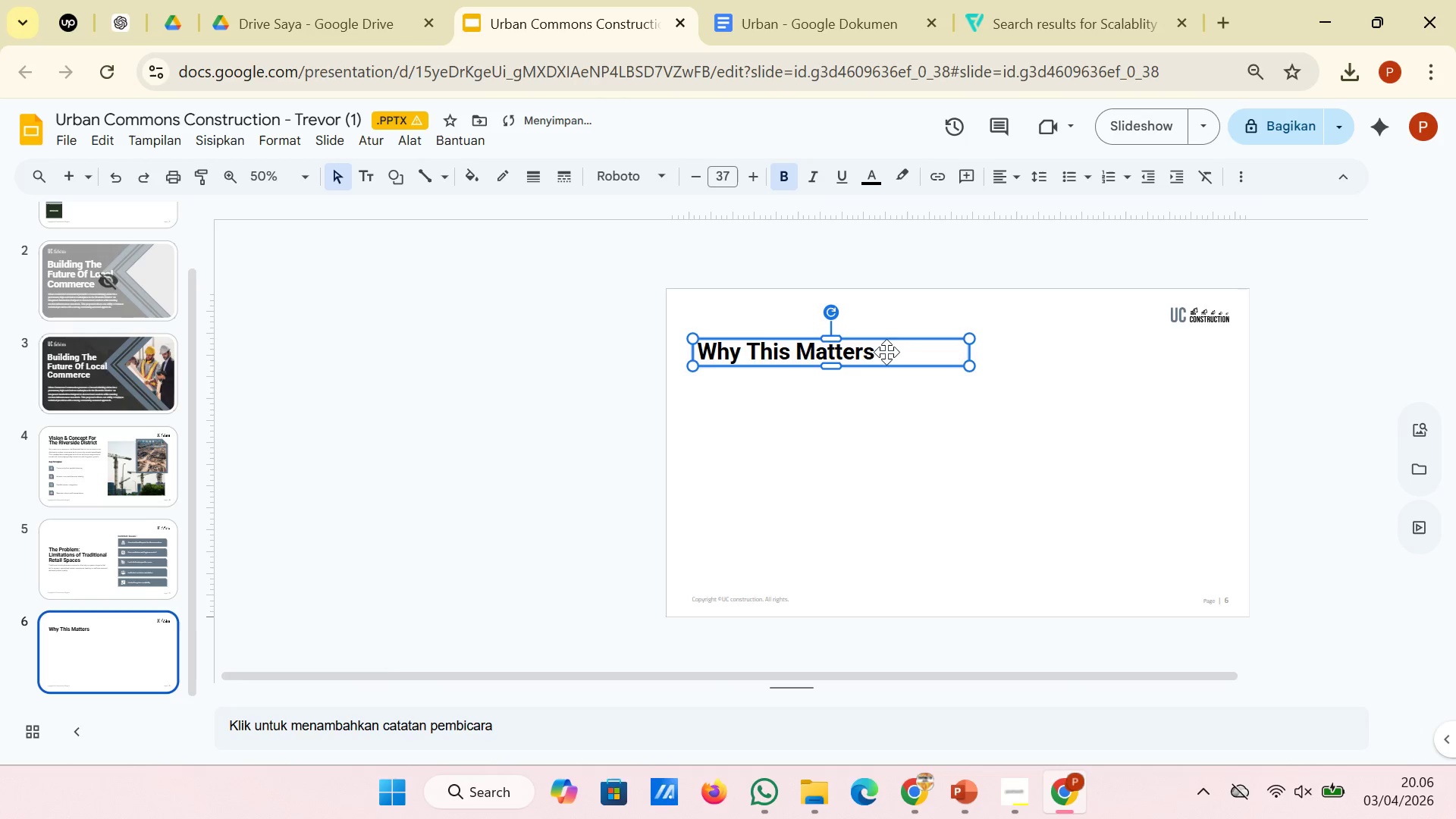 
key(Shift+ArrowUp)
 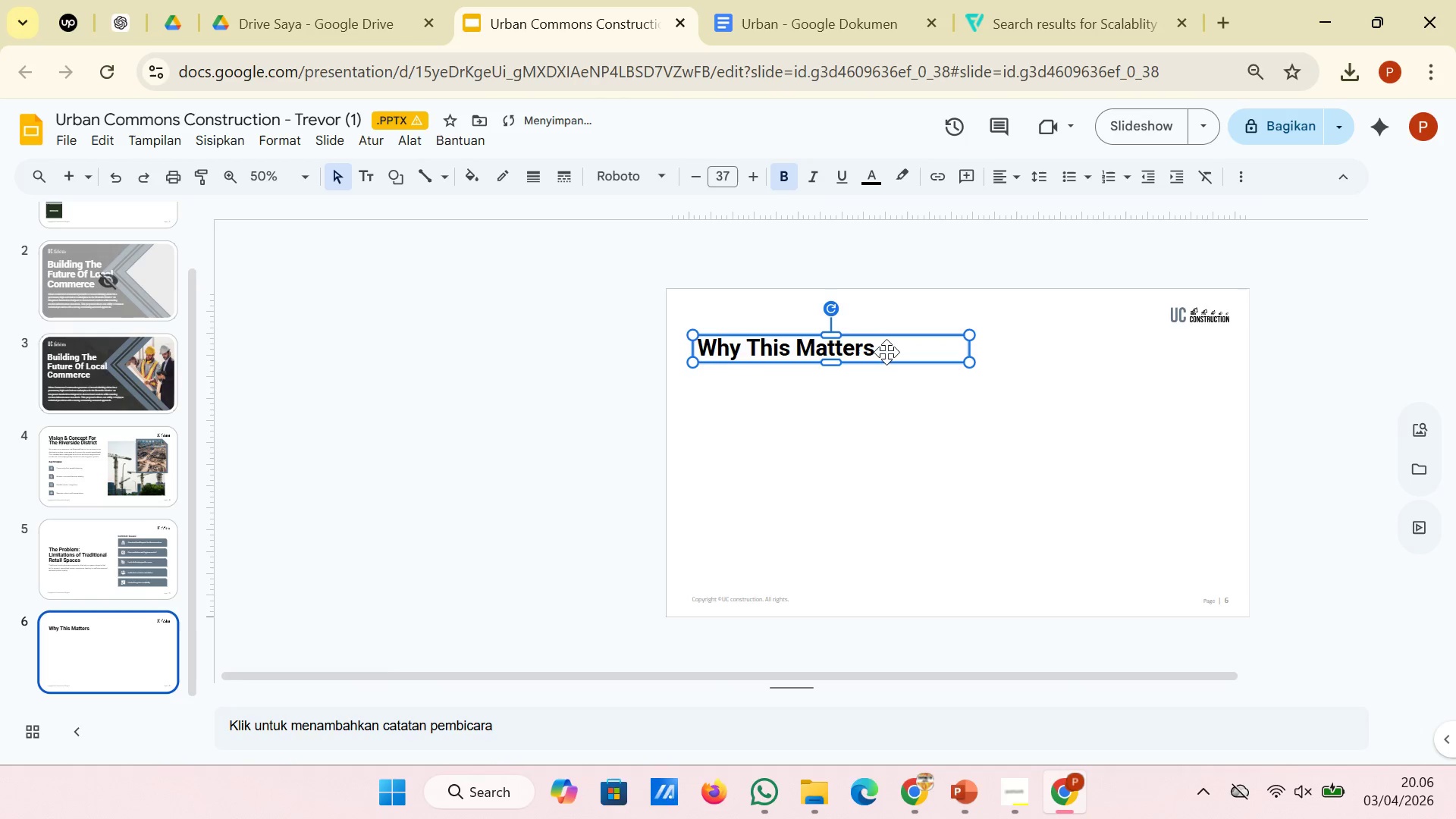 
key(Shift+ArrowUp)
 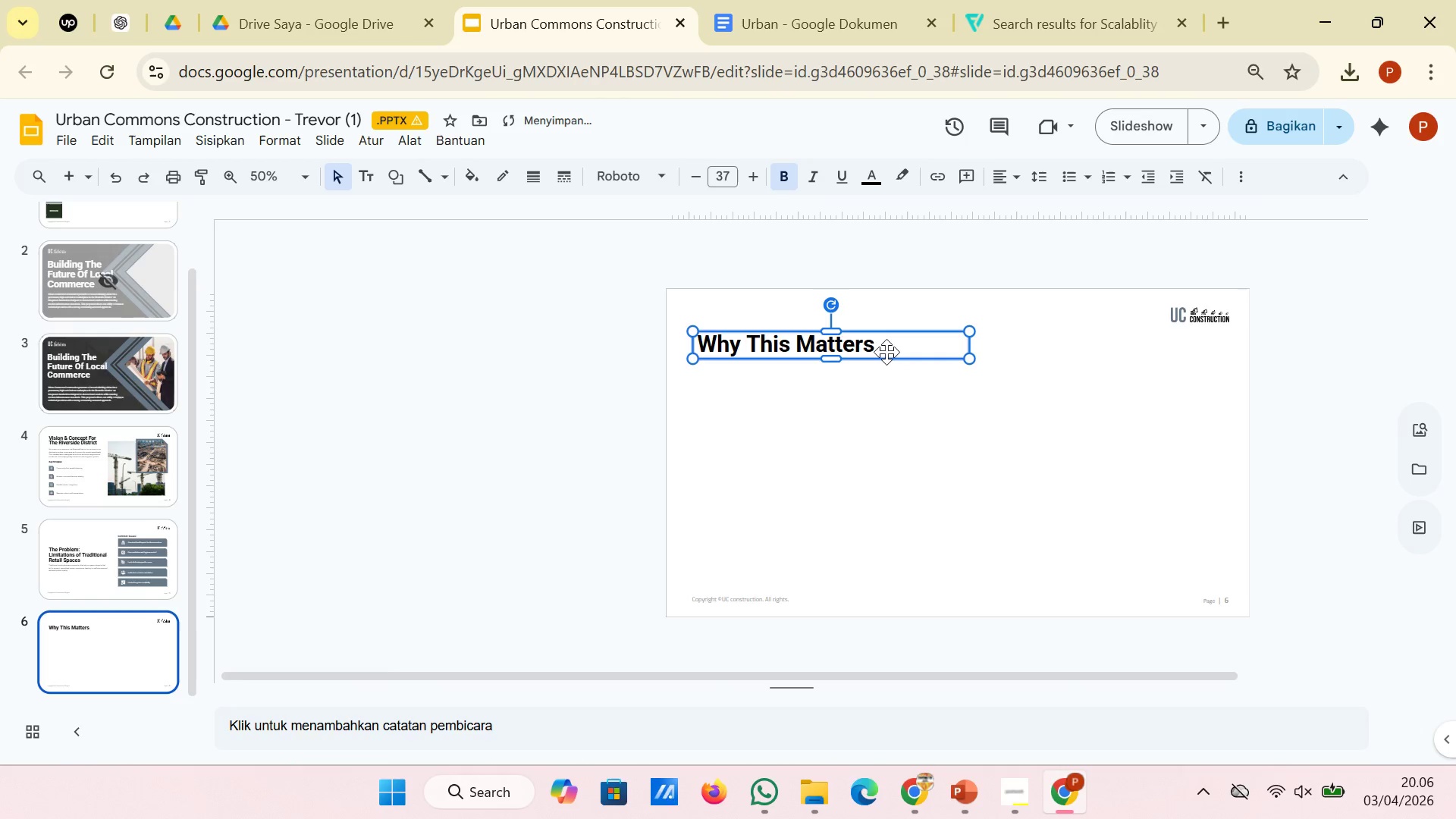 
key(Shift+ArrowUp)
 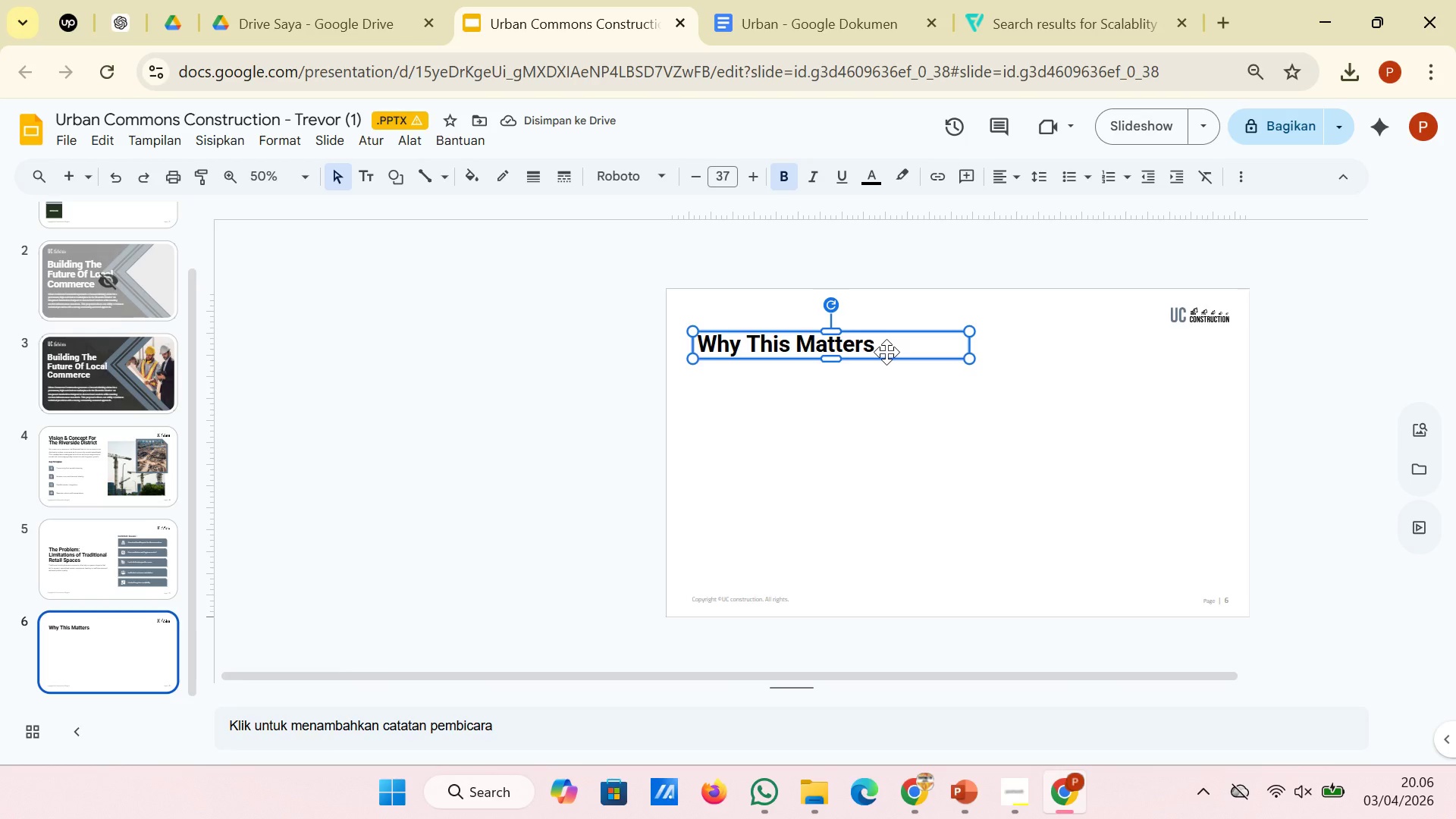 
left_click([536, 369])
 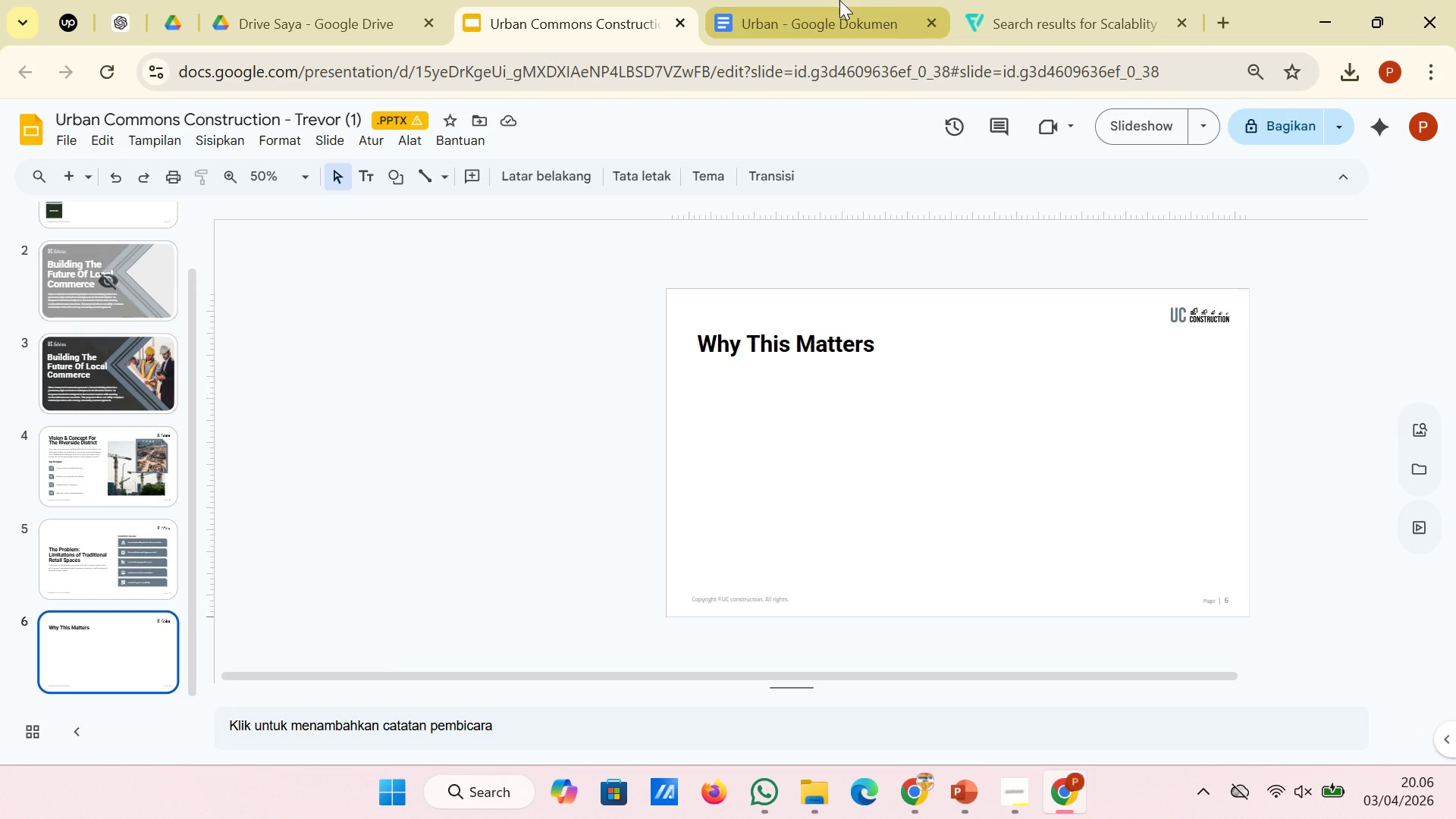 
wait(5.55)
 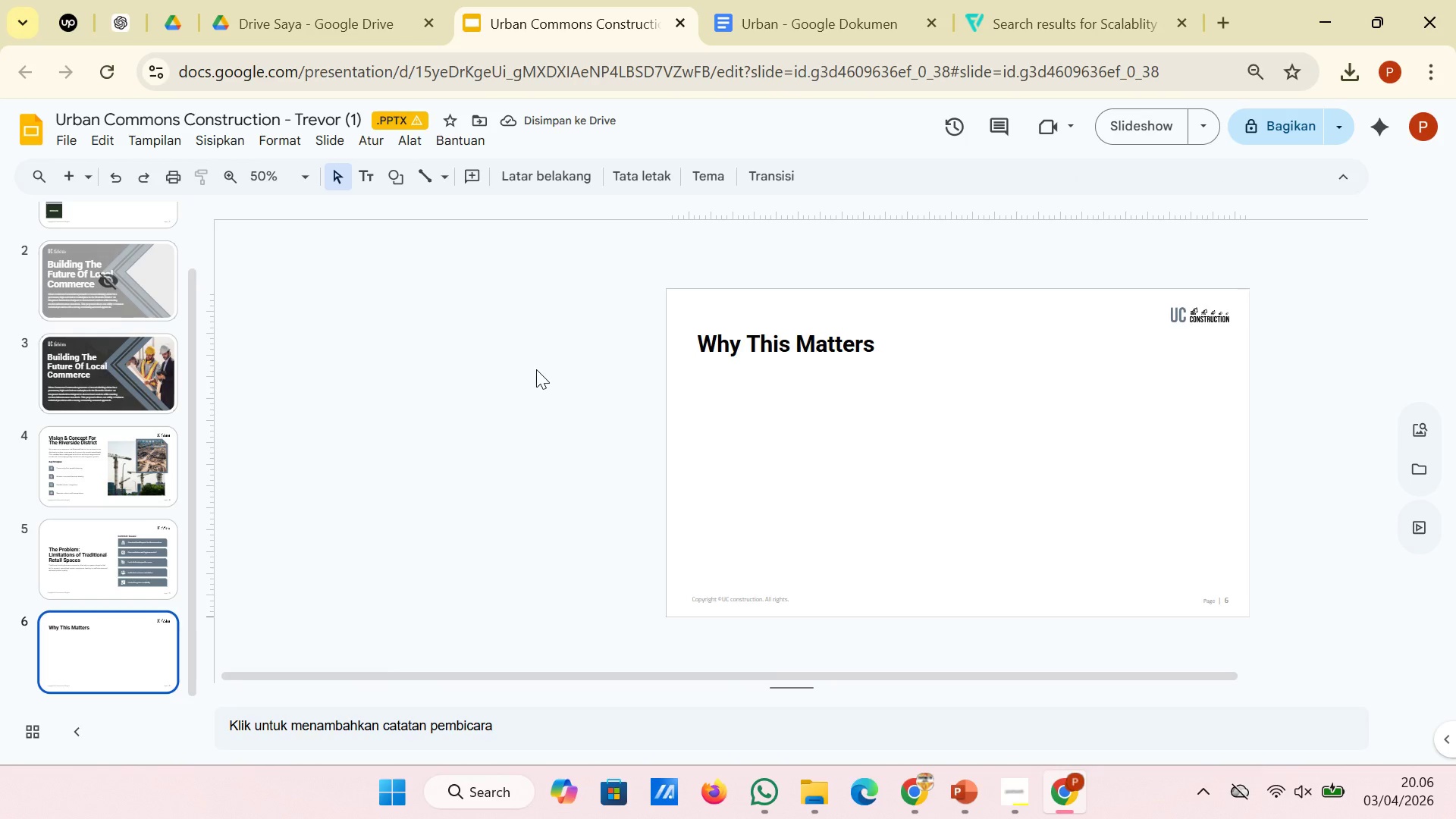 
left_click([150, 554])
 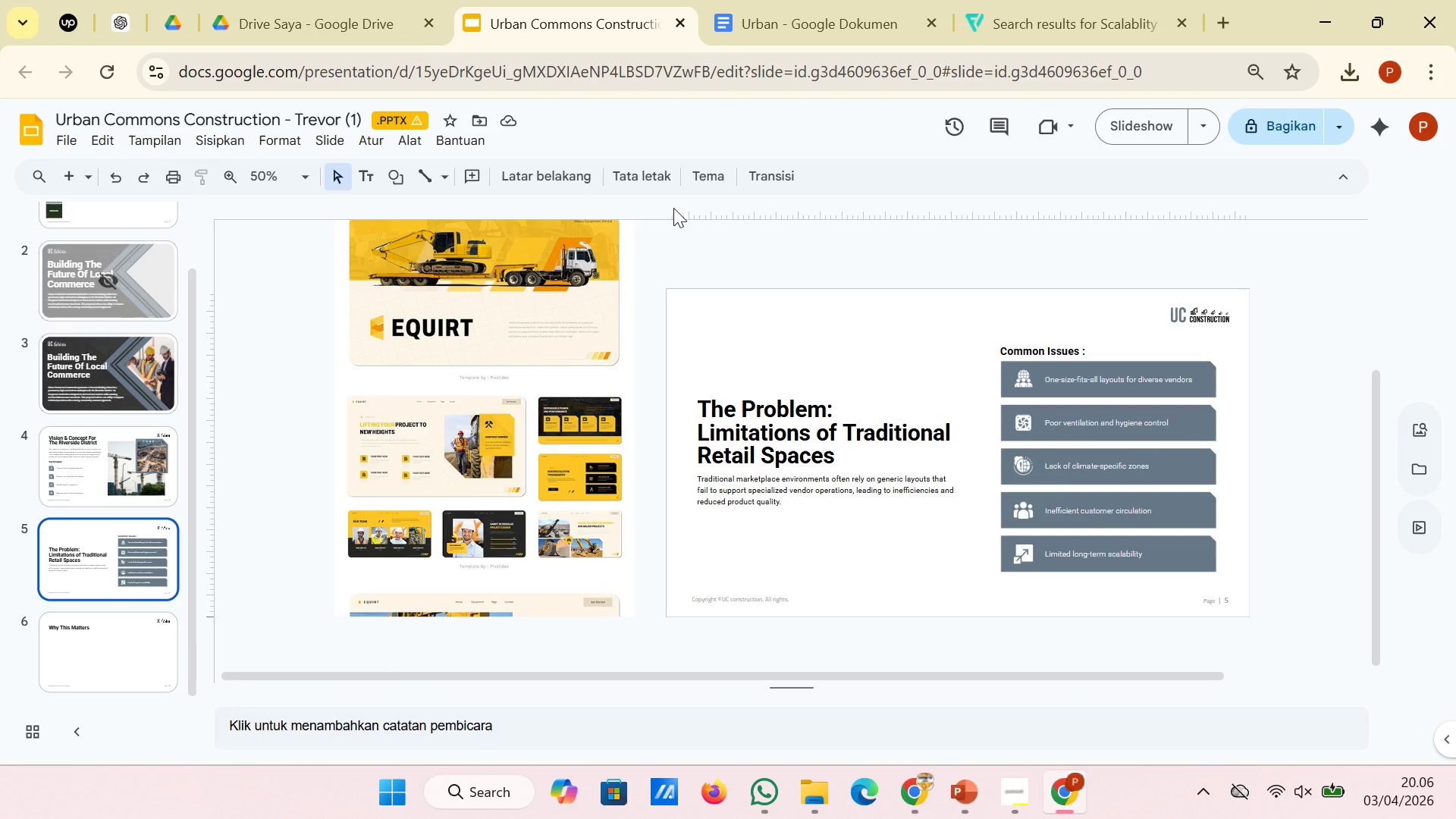 
wait(5.05)
 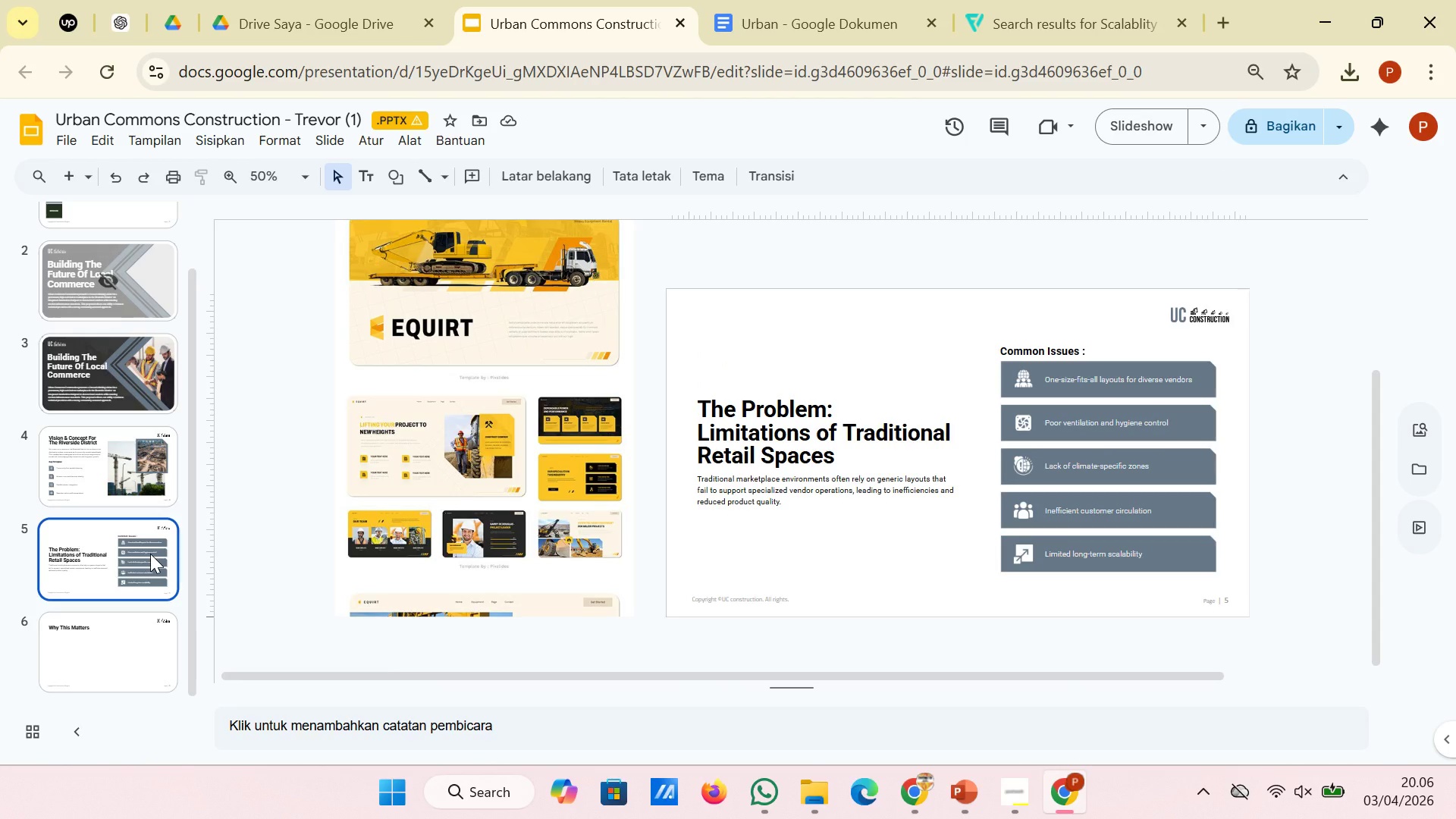 
left_click([830, 22])
 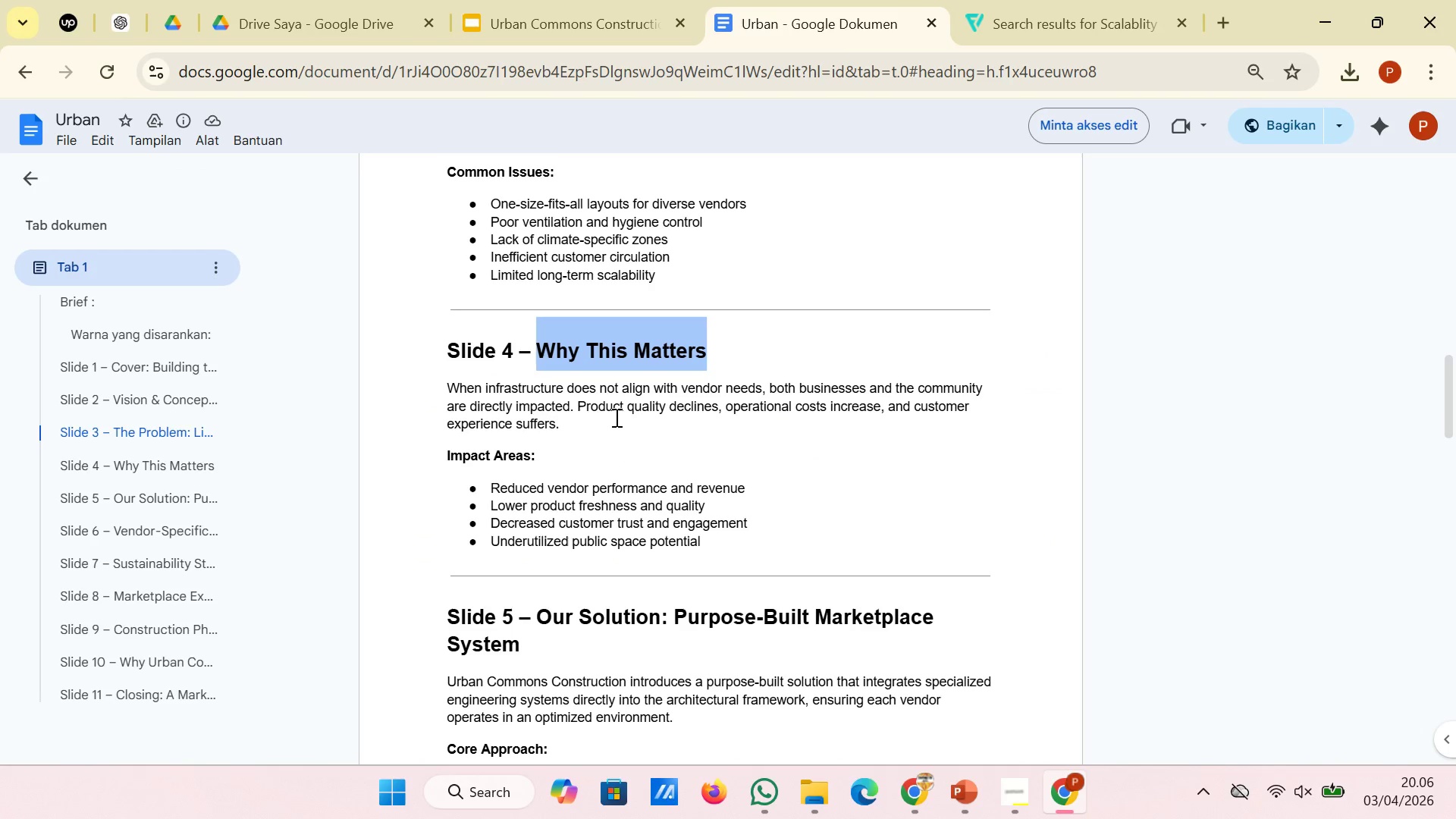 
left_click([615, 418])
 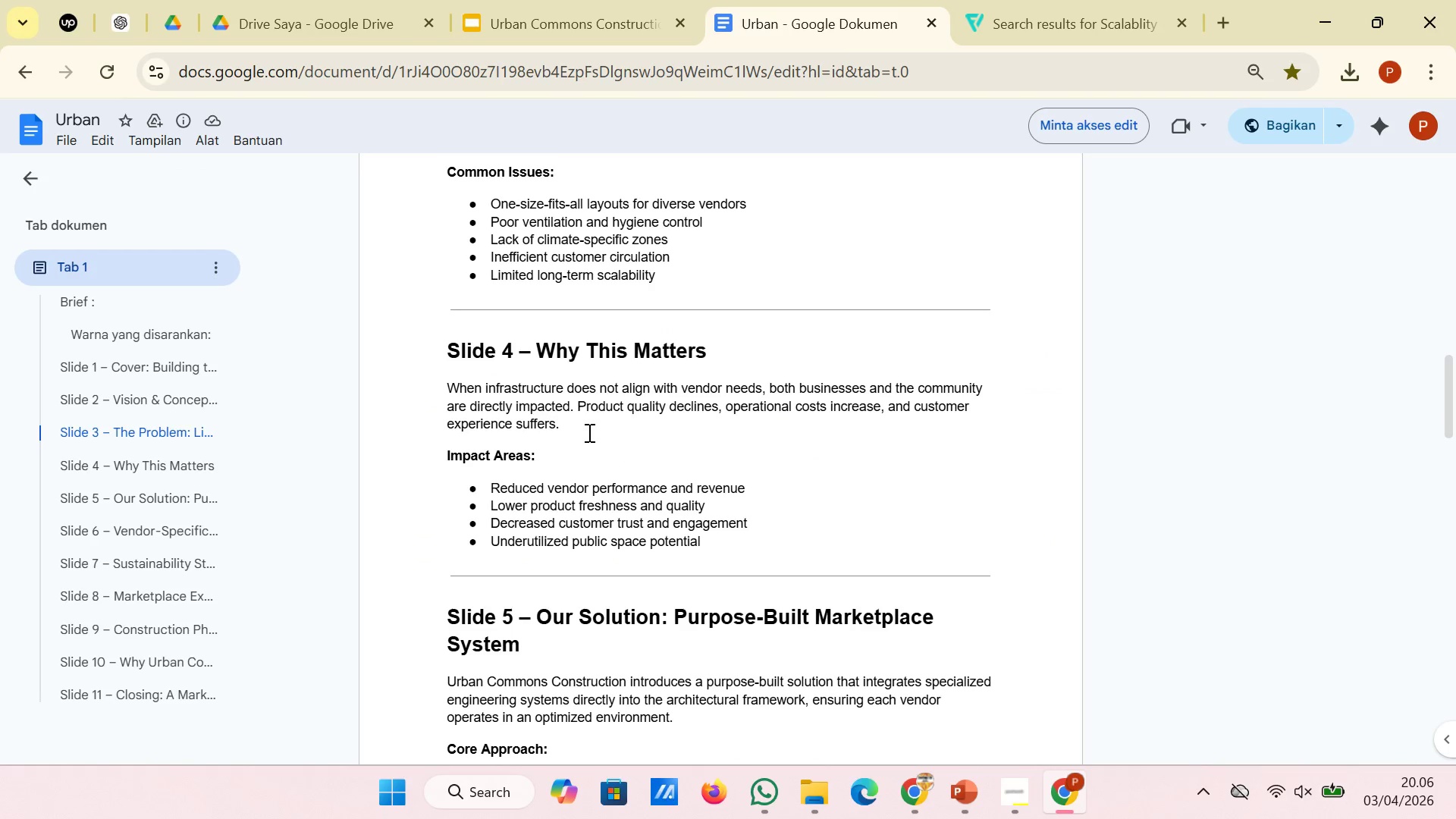 
left_click([576, 428])
 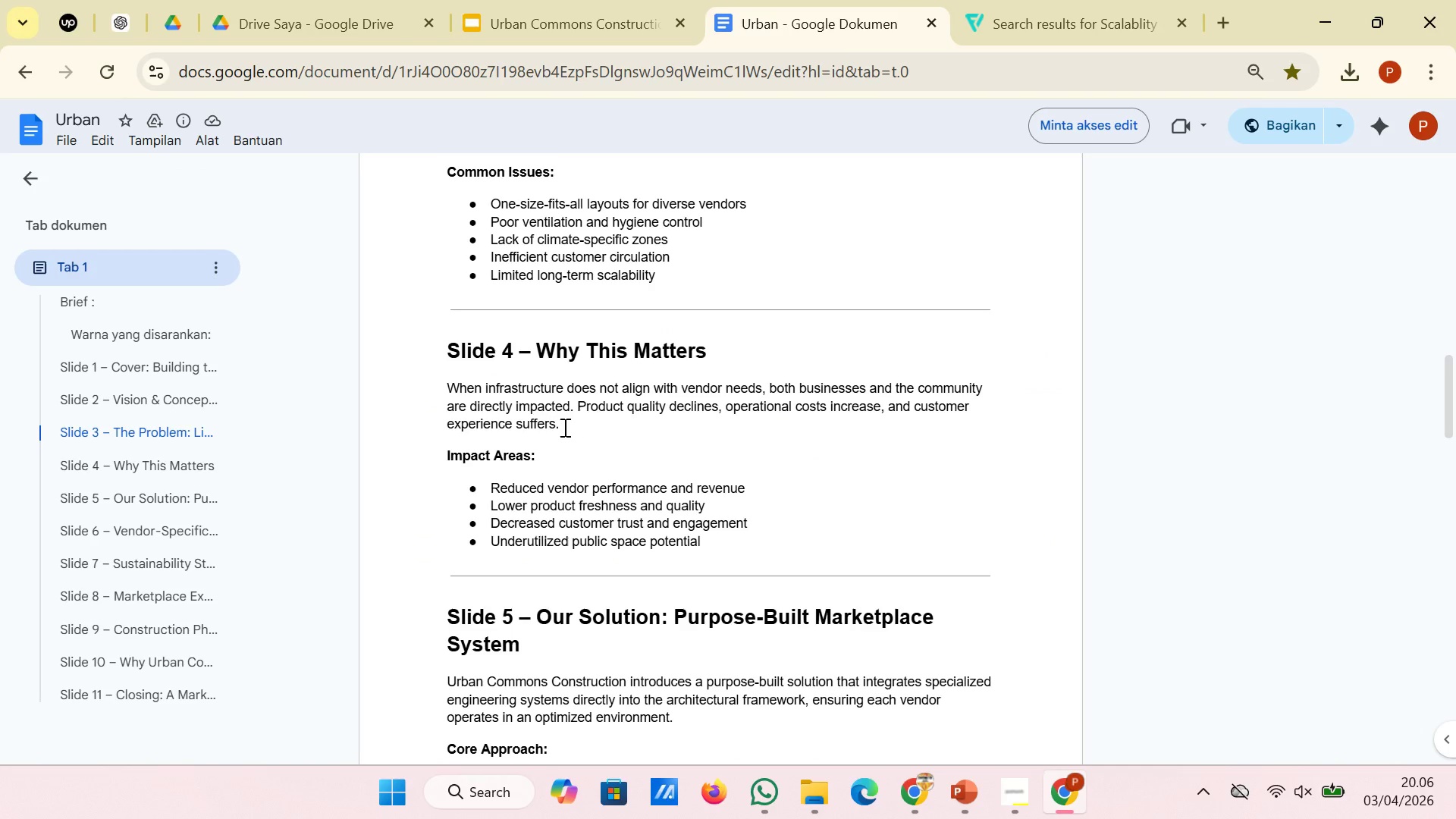 
left_click_drag(start_coordinate=[563, 427], to_coordinate=[448, 391])
 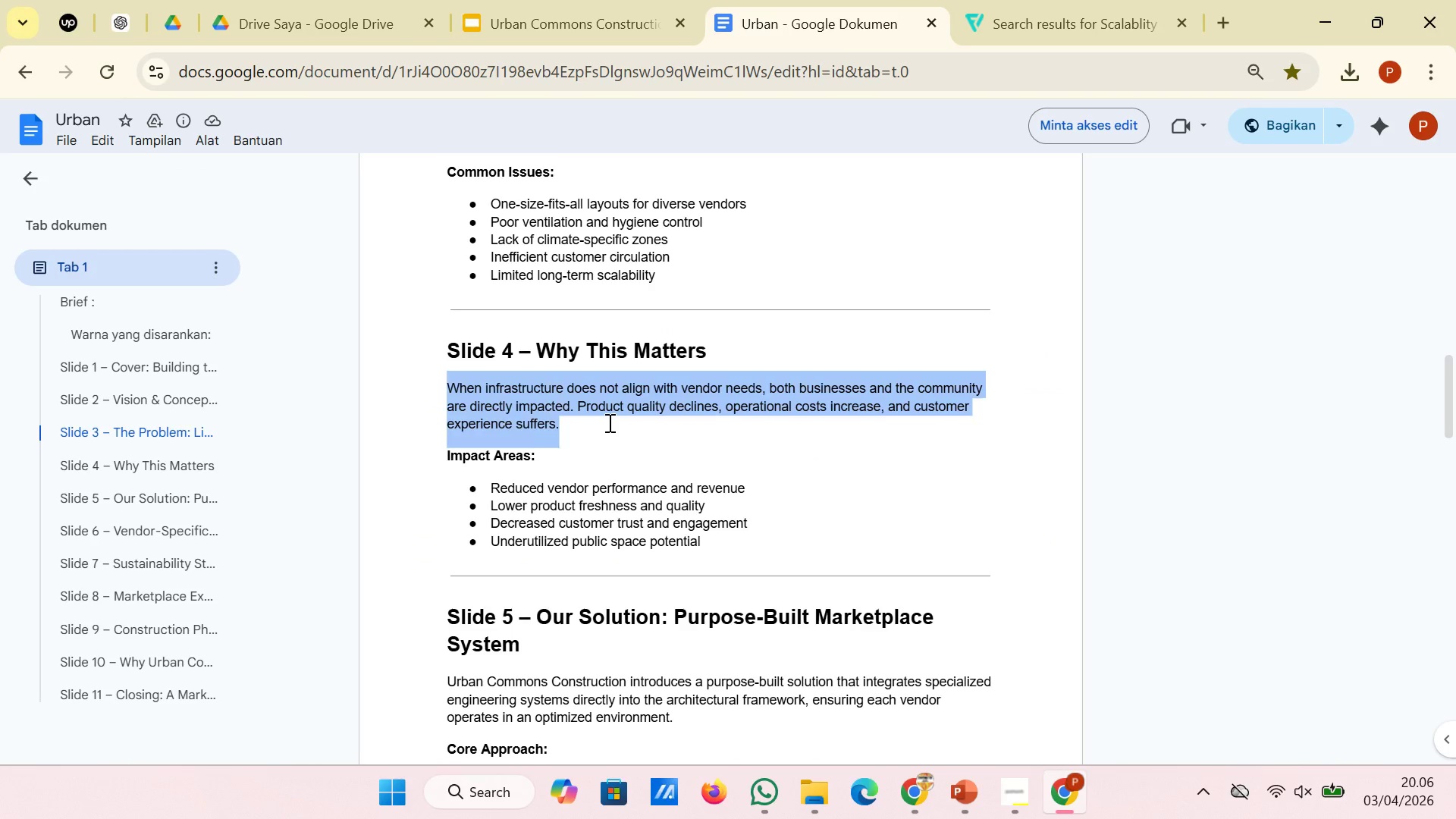 
left_click([608, 422])
 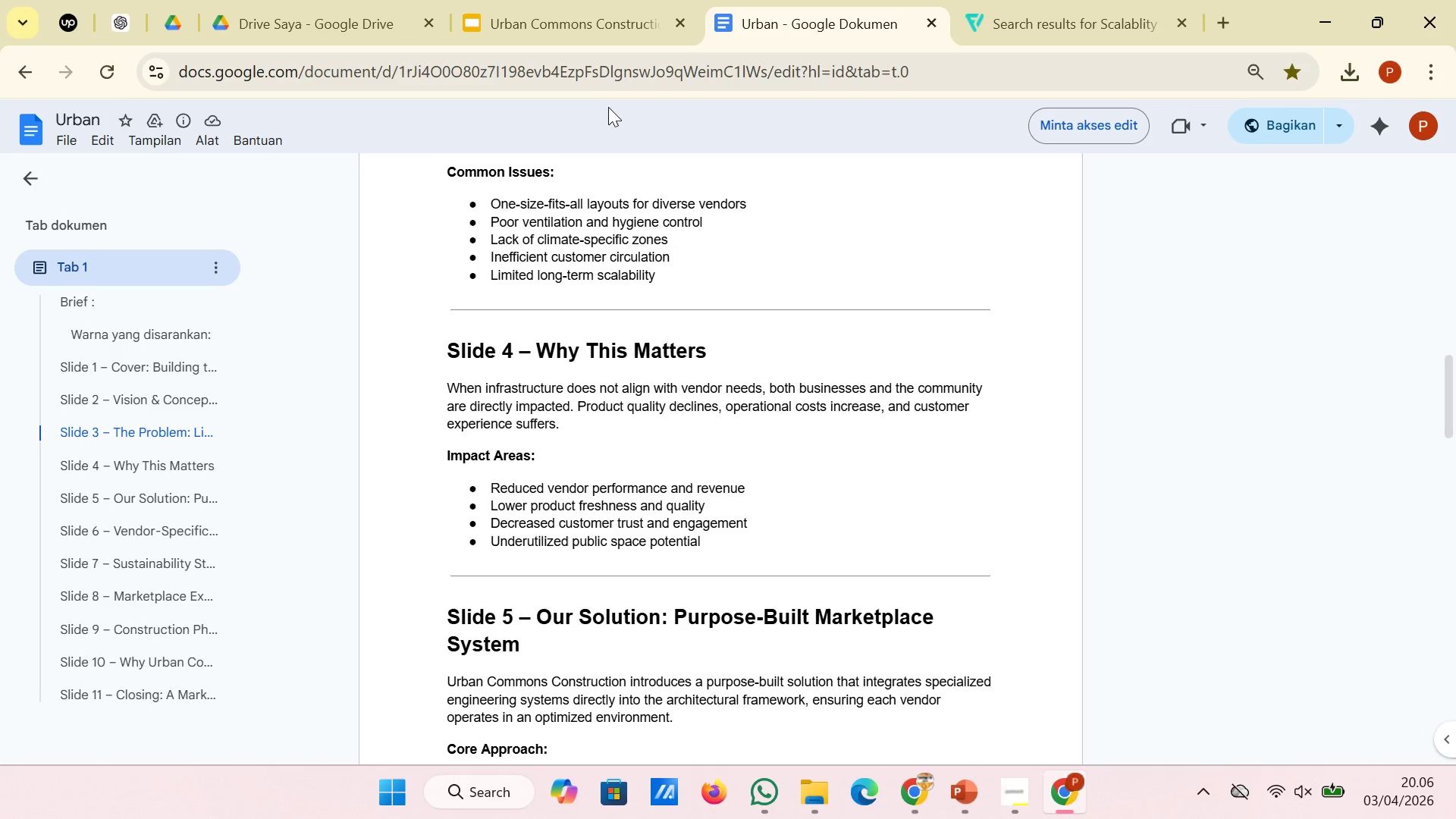 
wait(5.75)
 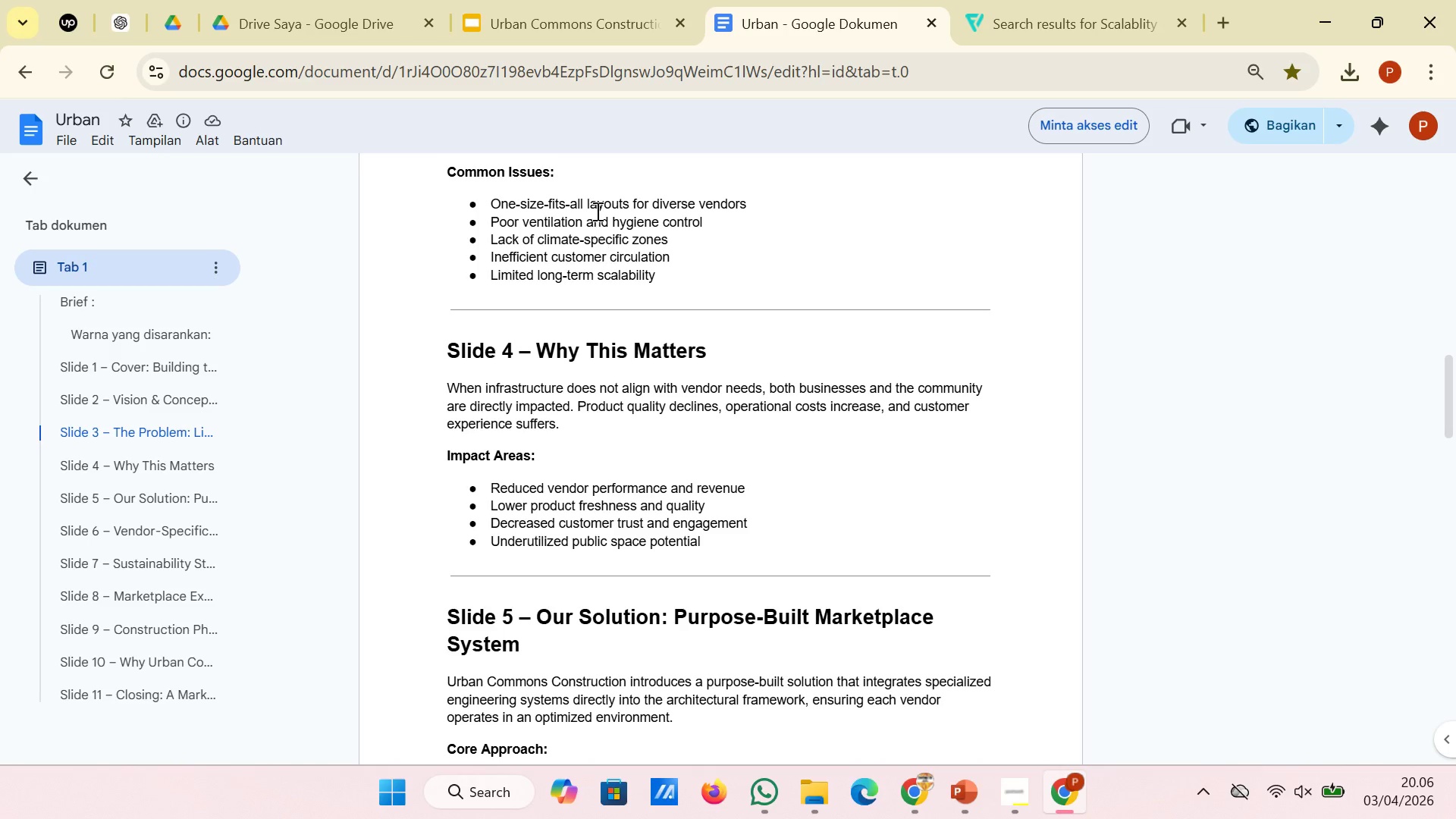 
left_click([593, 26])
 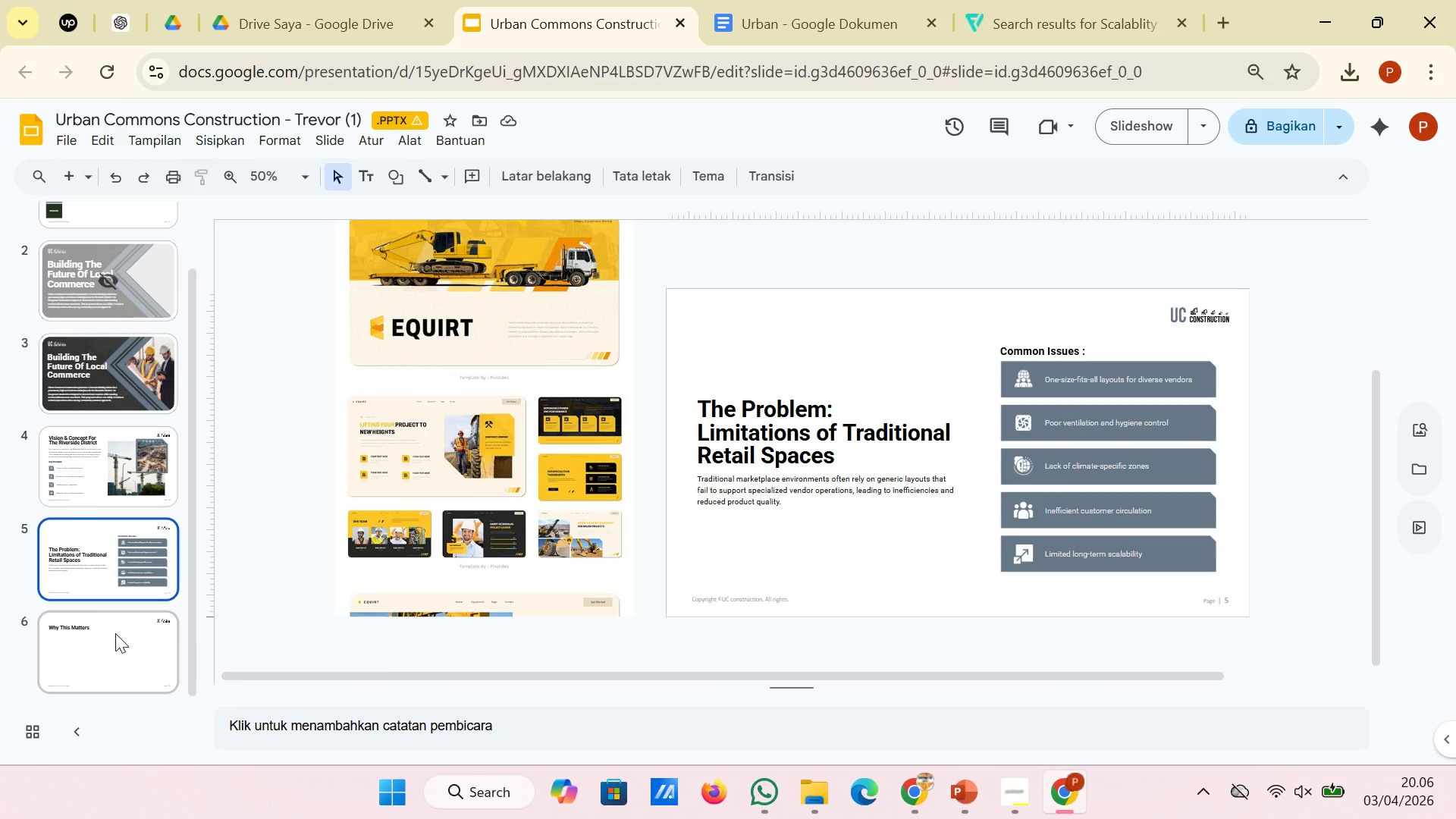 
wait(17.11)
 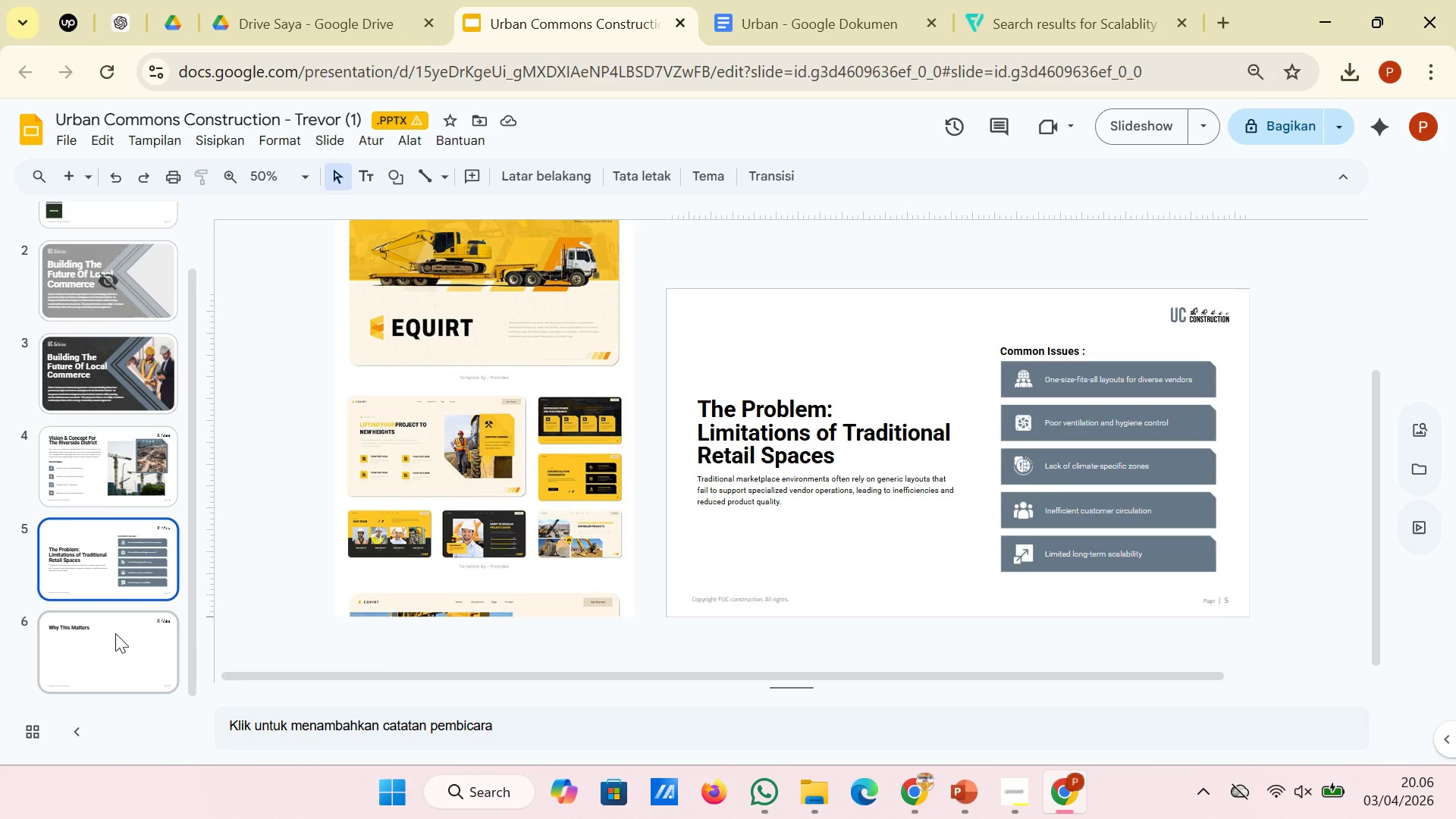 
left_click([363, 482])
 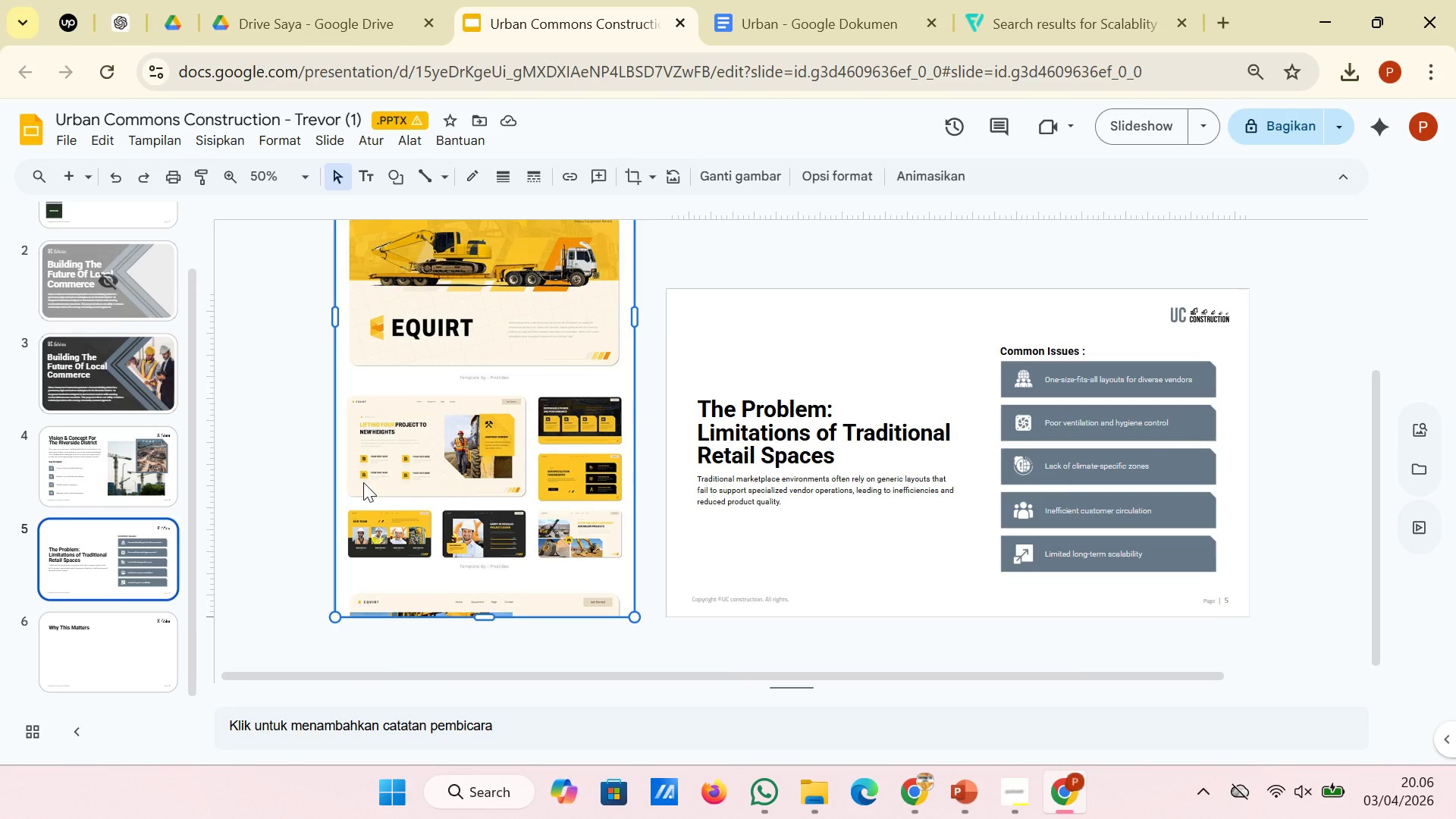 
key(Control+X)
 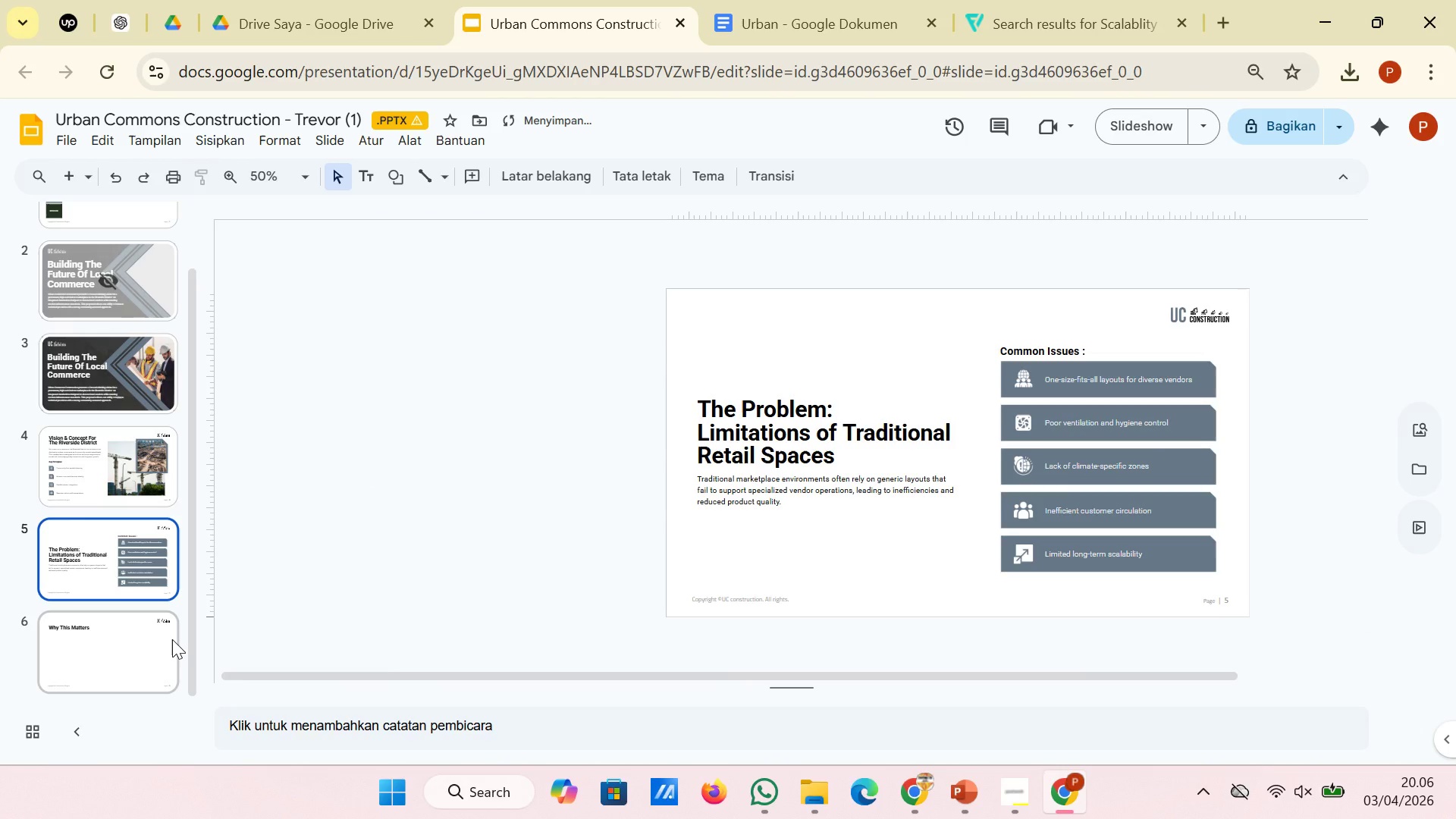 
left_click([172, 639])
 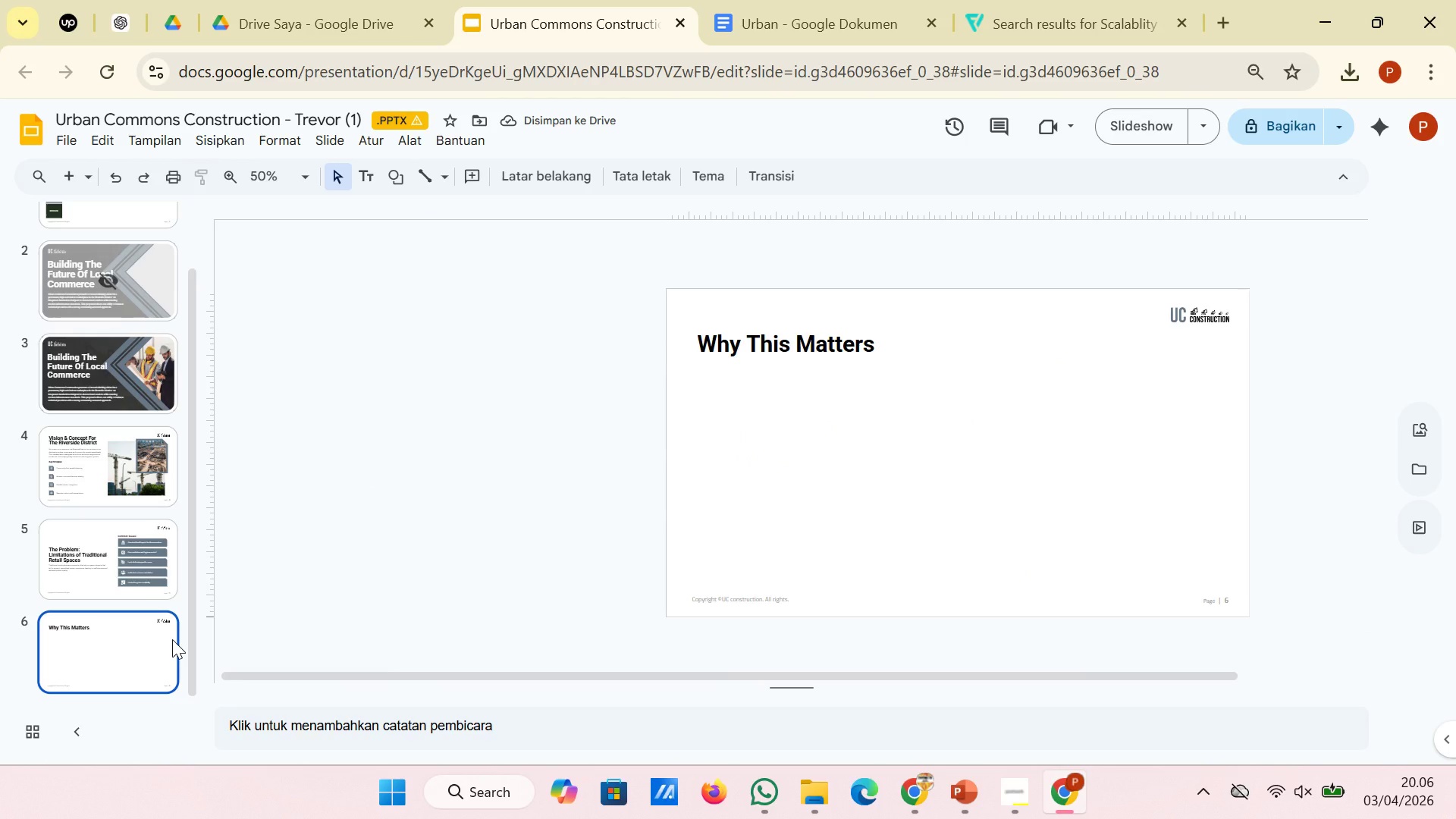 
key(Control+V)
 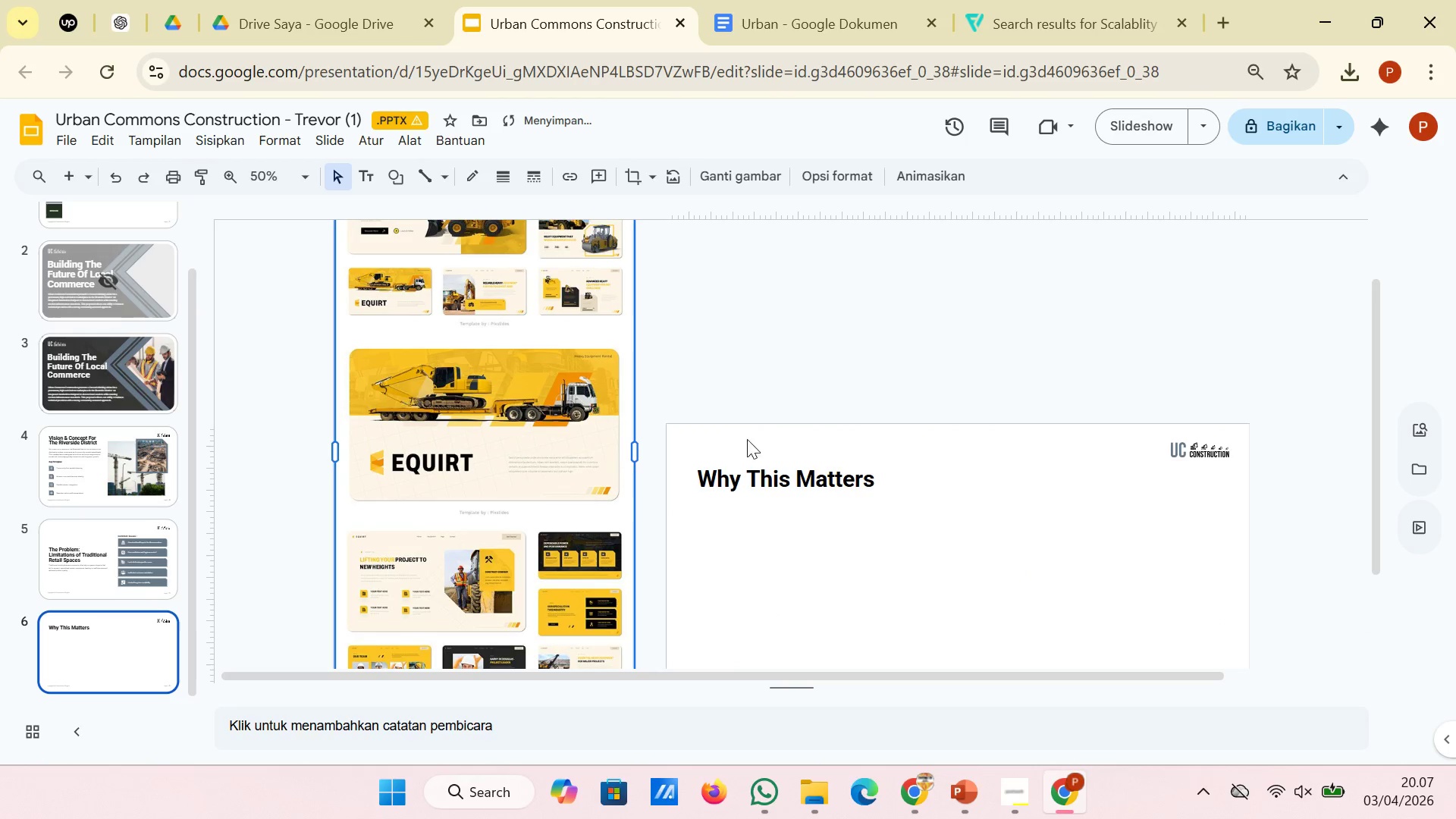 
scroll: coordinate [773, 429], scroll_direction: down, amount: 1.0
 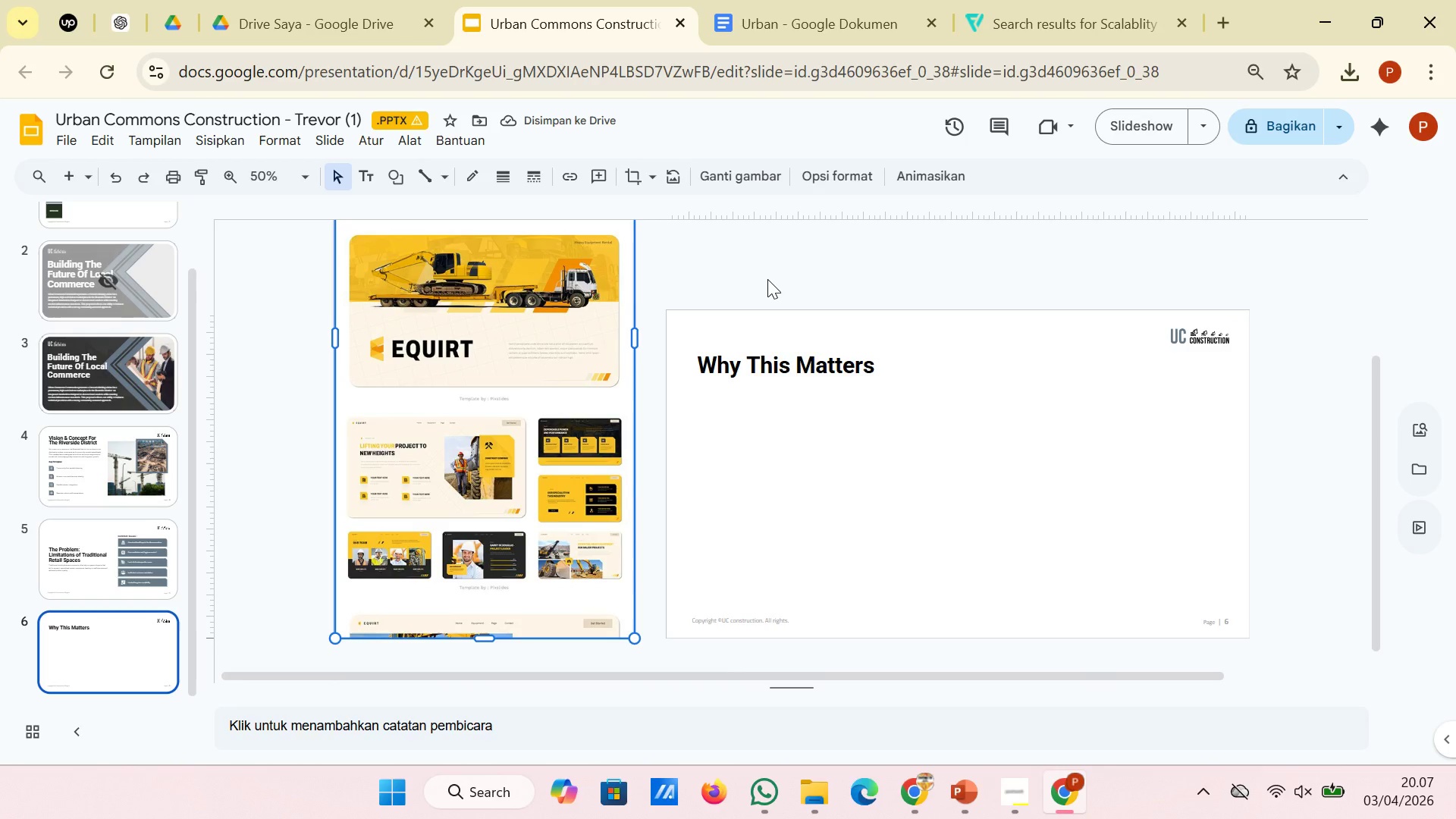 
left_click([767, 279])
 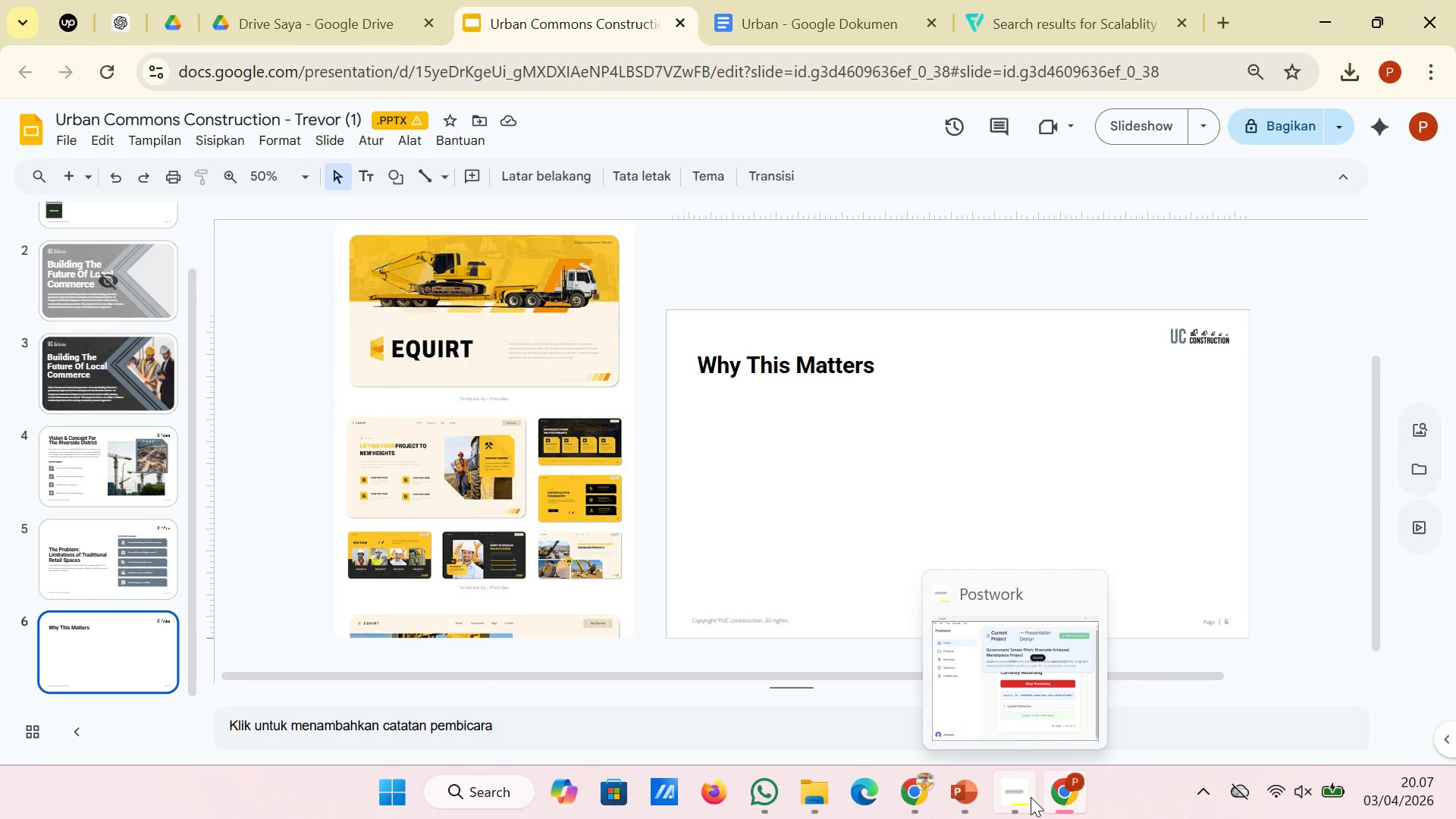 
wait(5.8)
 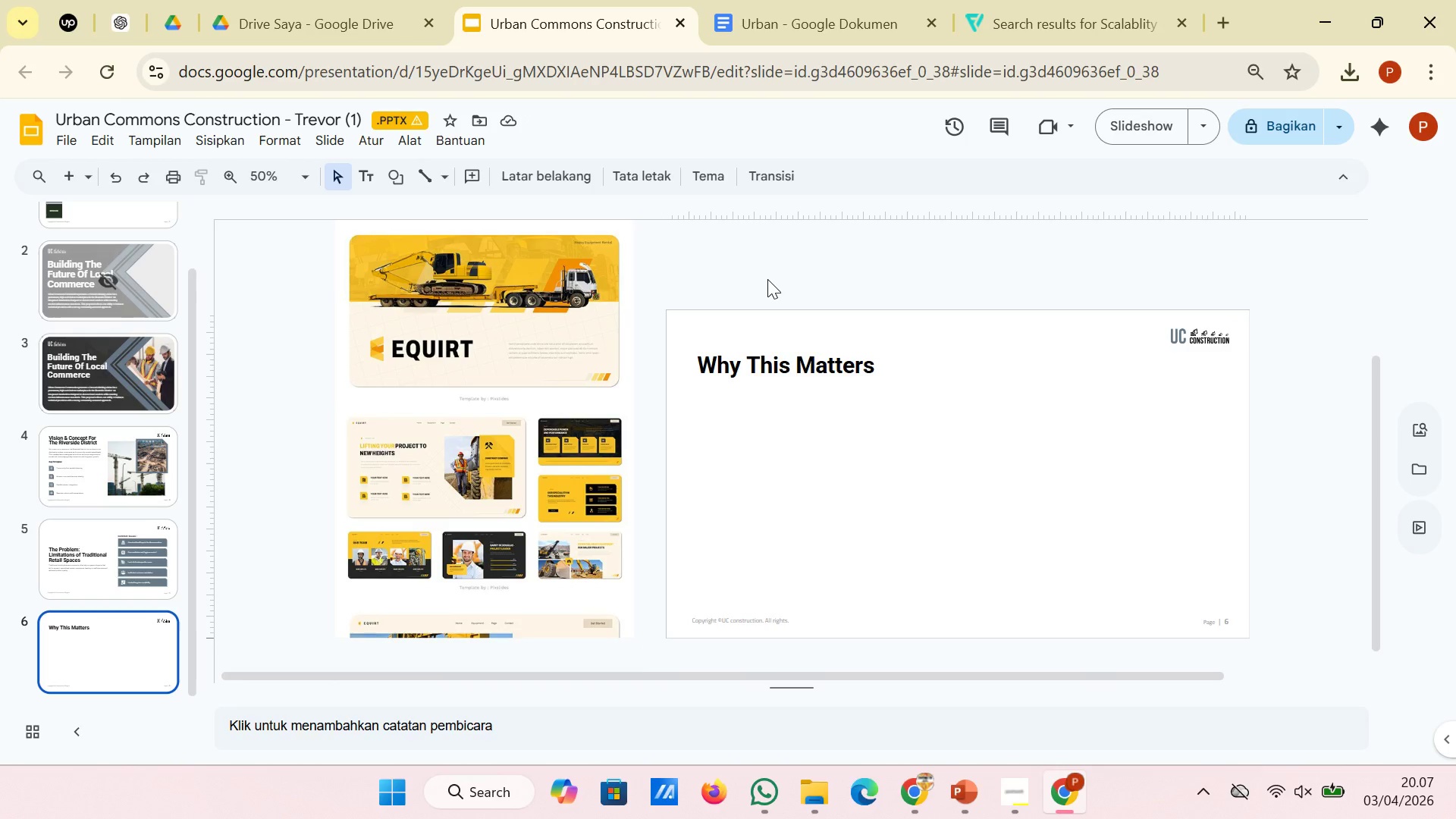 
left_click([1014, 714])